 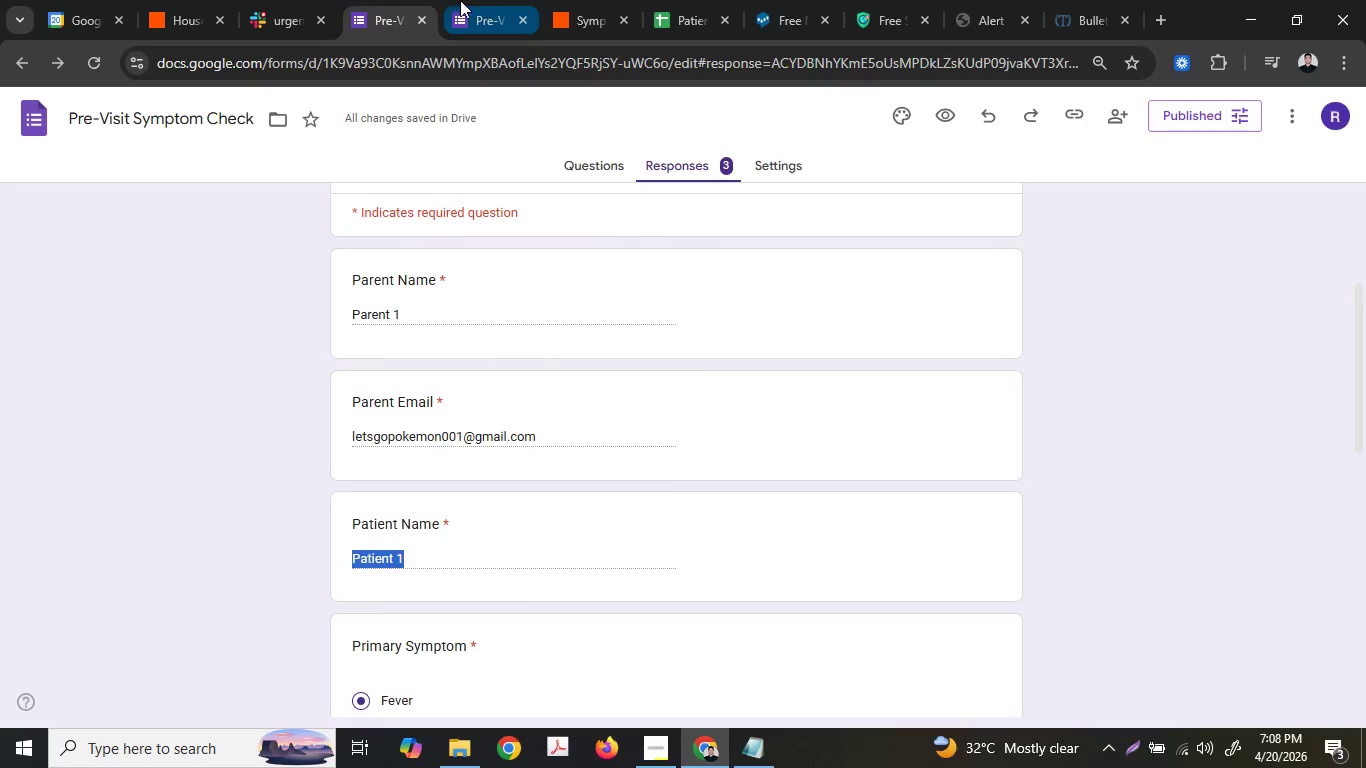 
left_click([447, 425])
 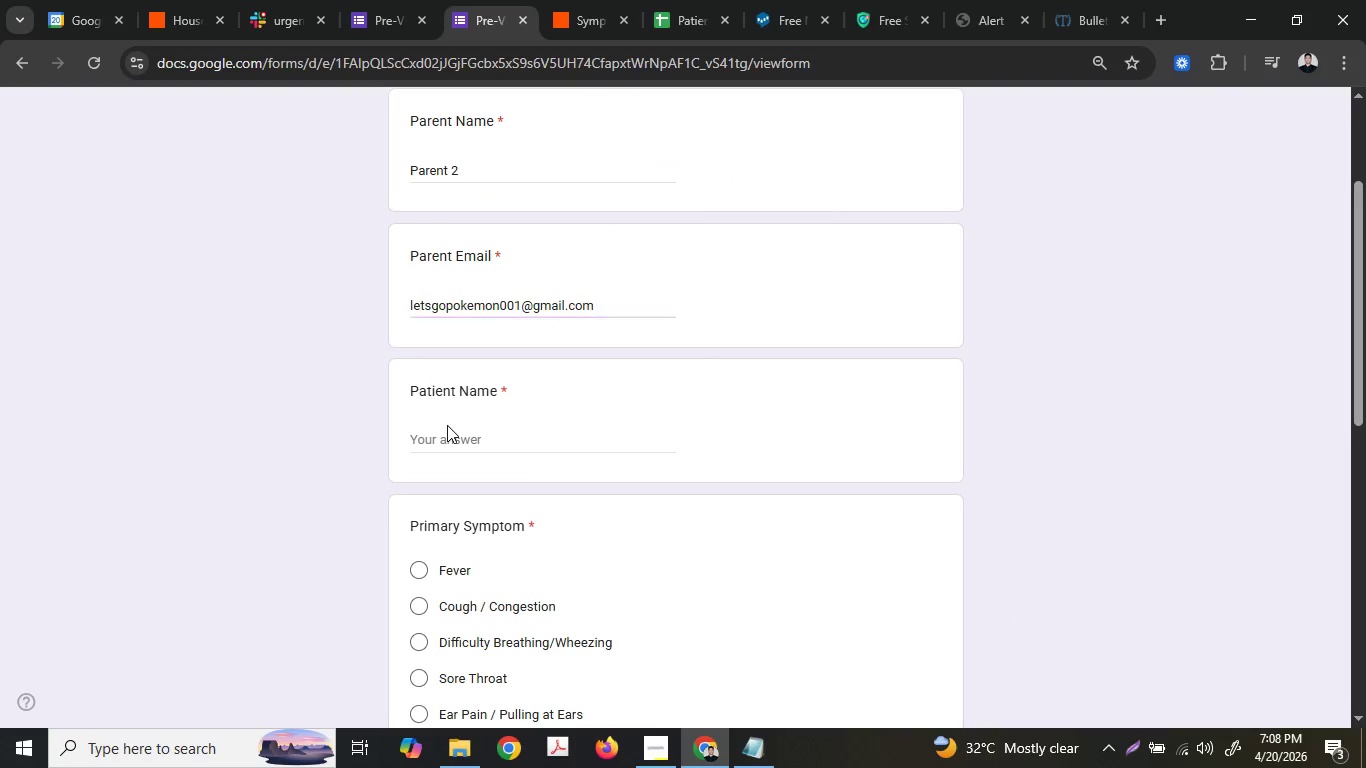 
key(Control+ControlLeft)
 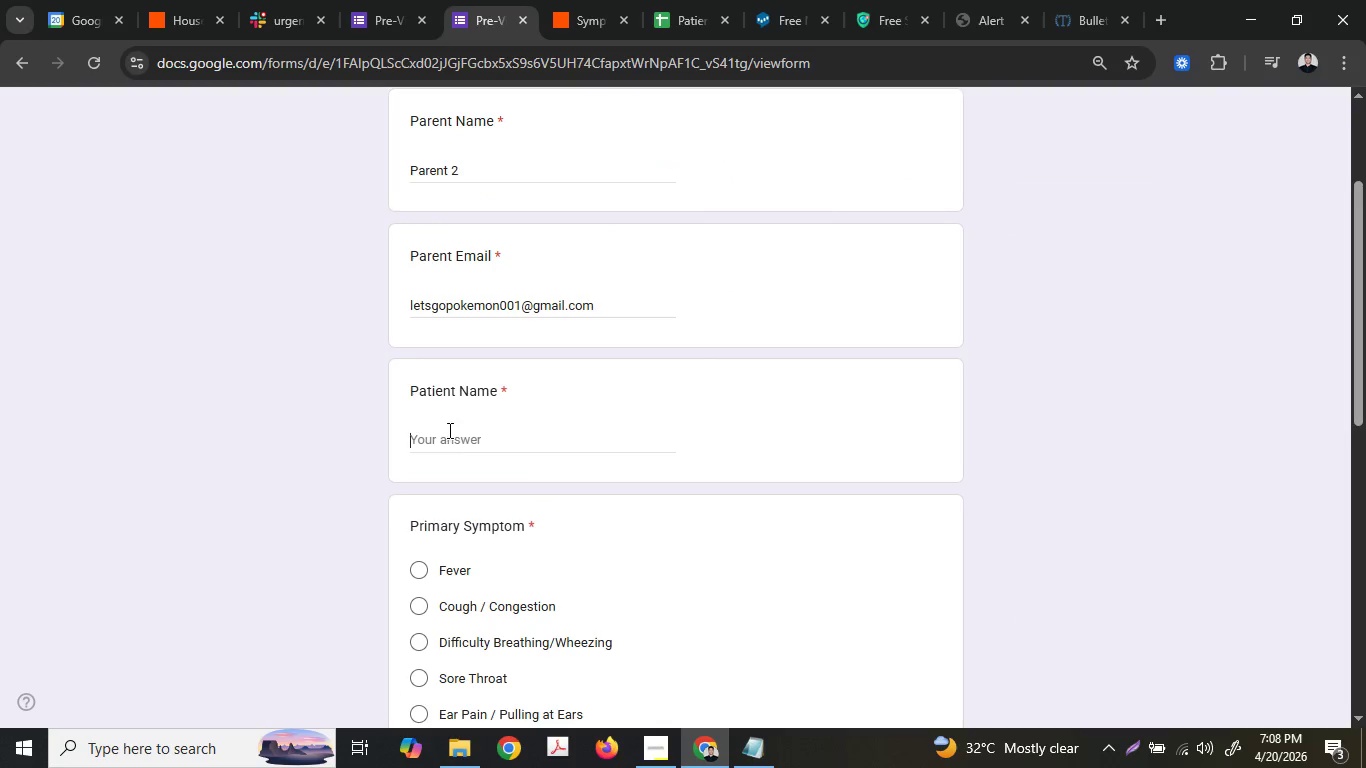 
double_click([448, 430])
 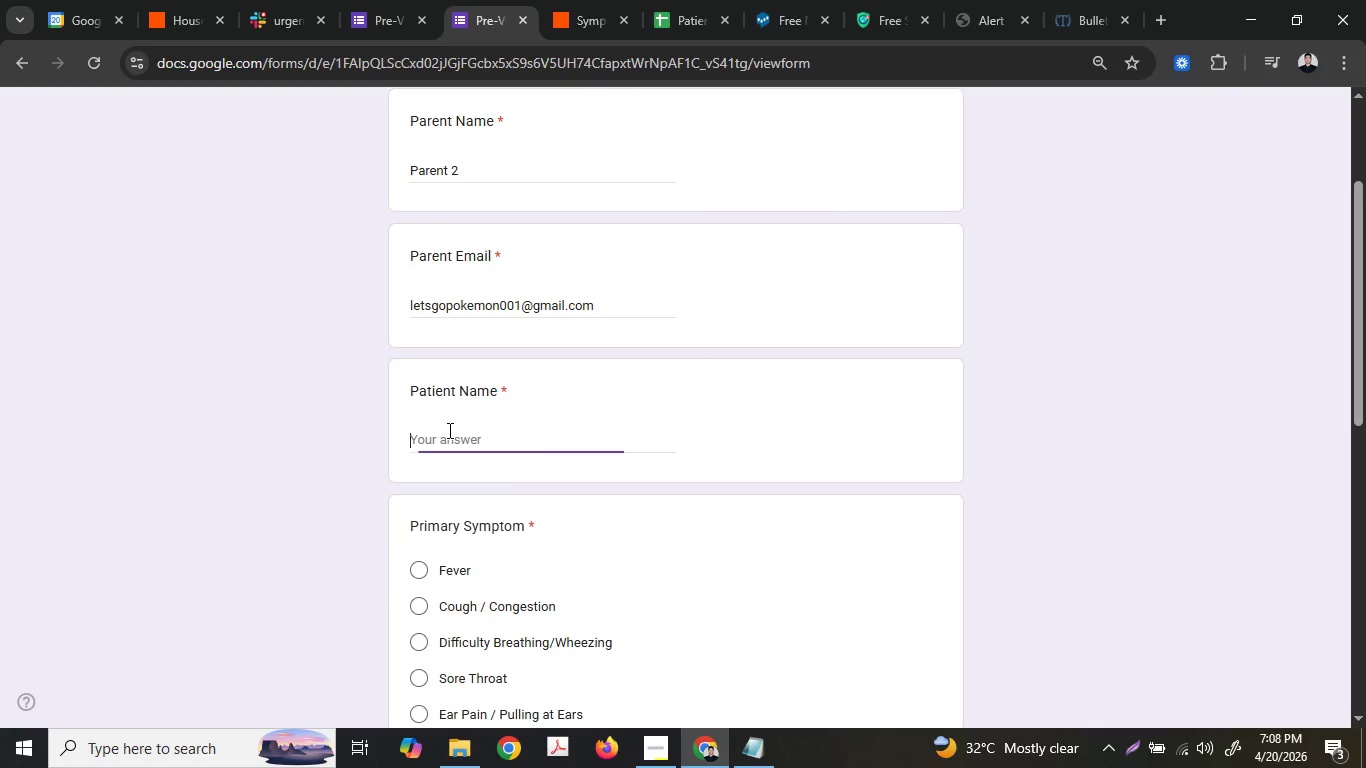 
key(Control+ControlLeft)
 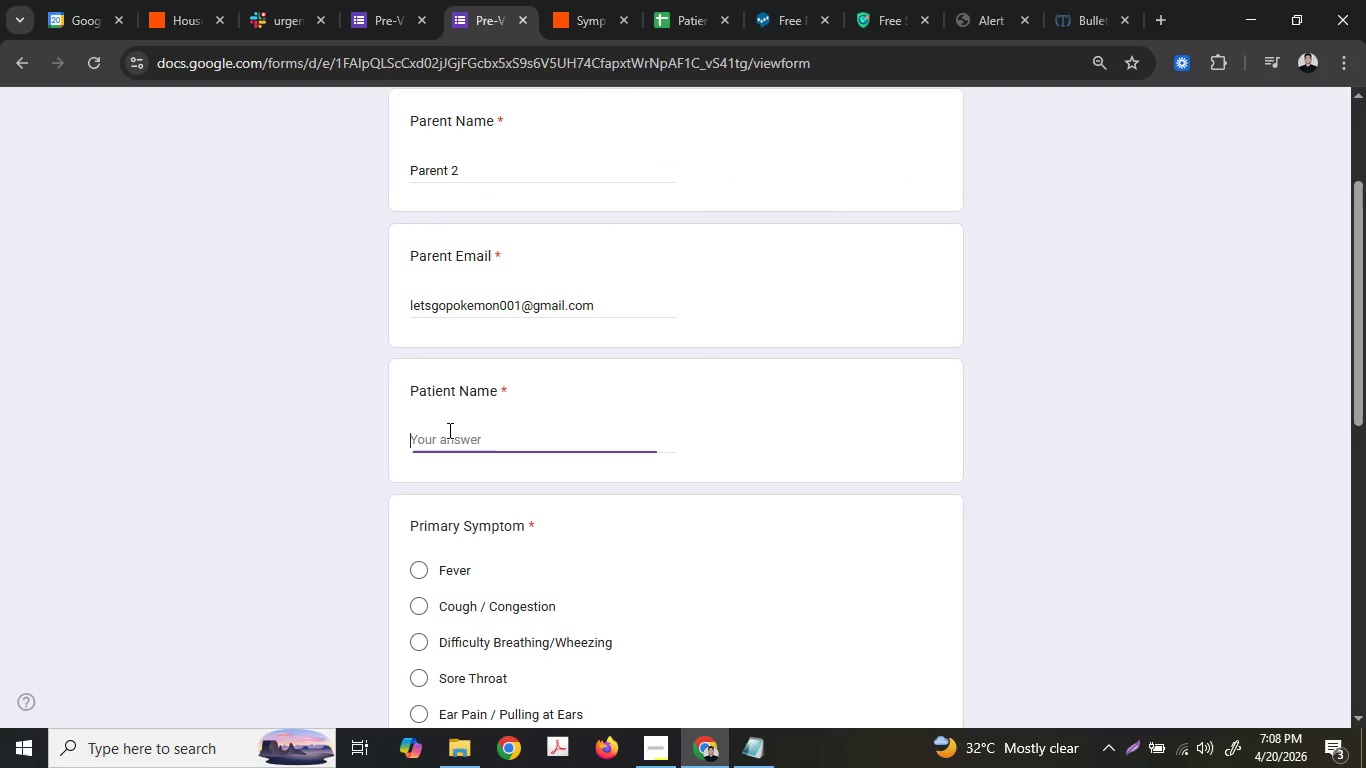 
key(Control+V)
 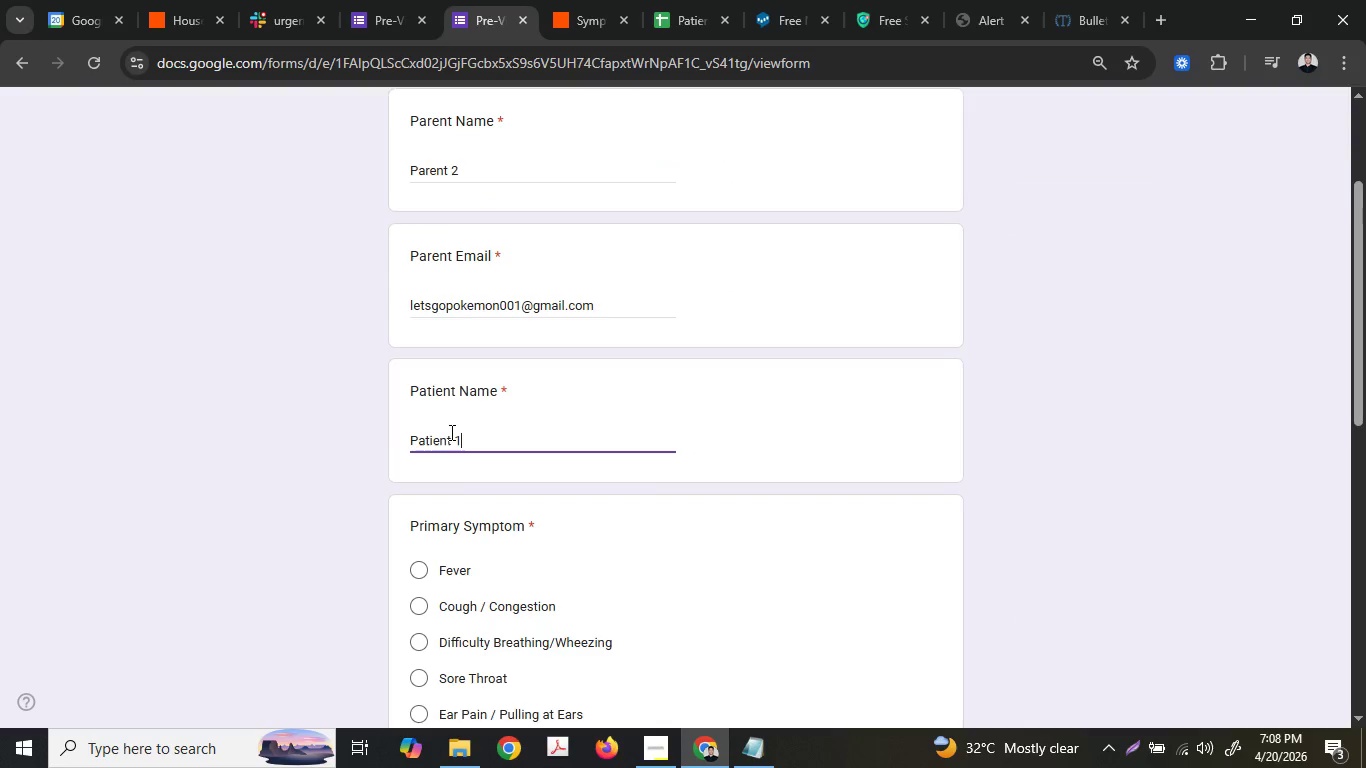 
left_click_drag(start_coordinate=[457, 237], to_coordinate=[475, 237])
 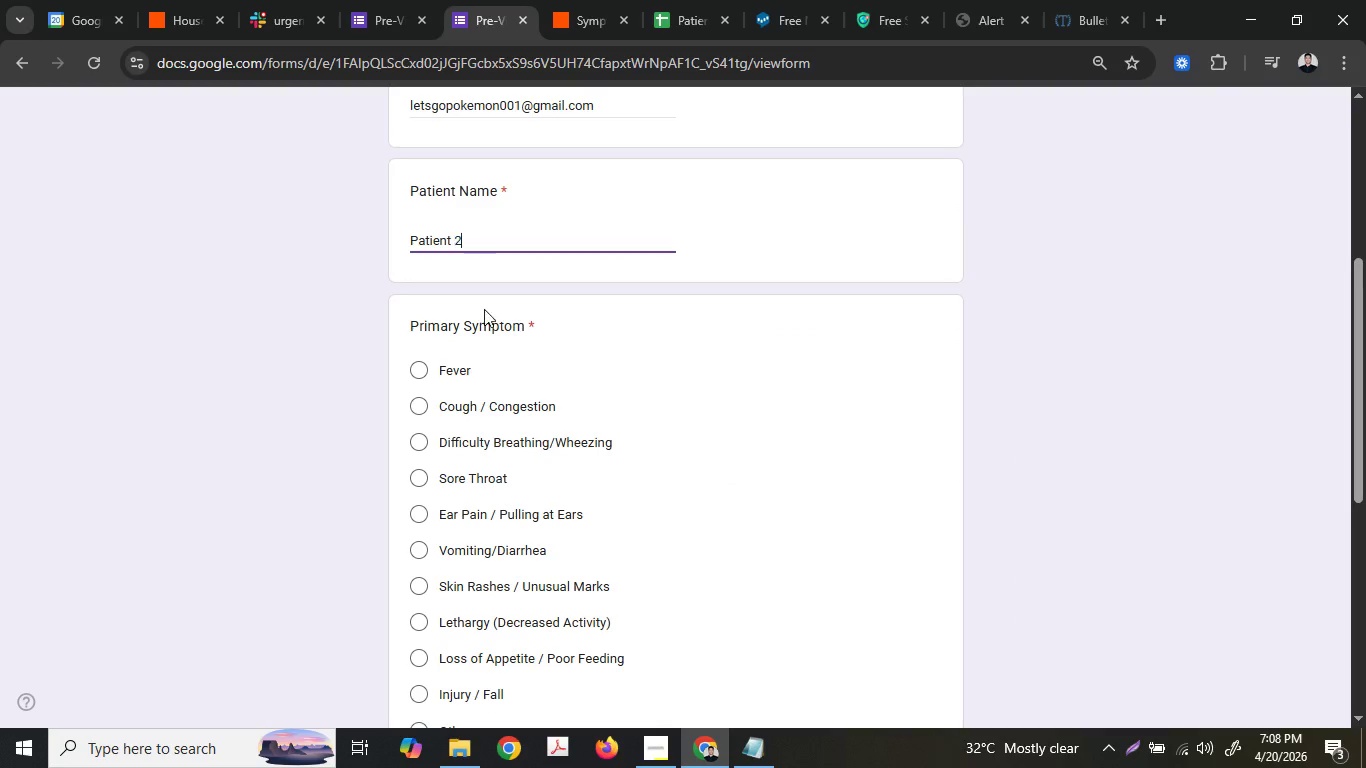 
key(2)
 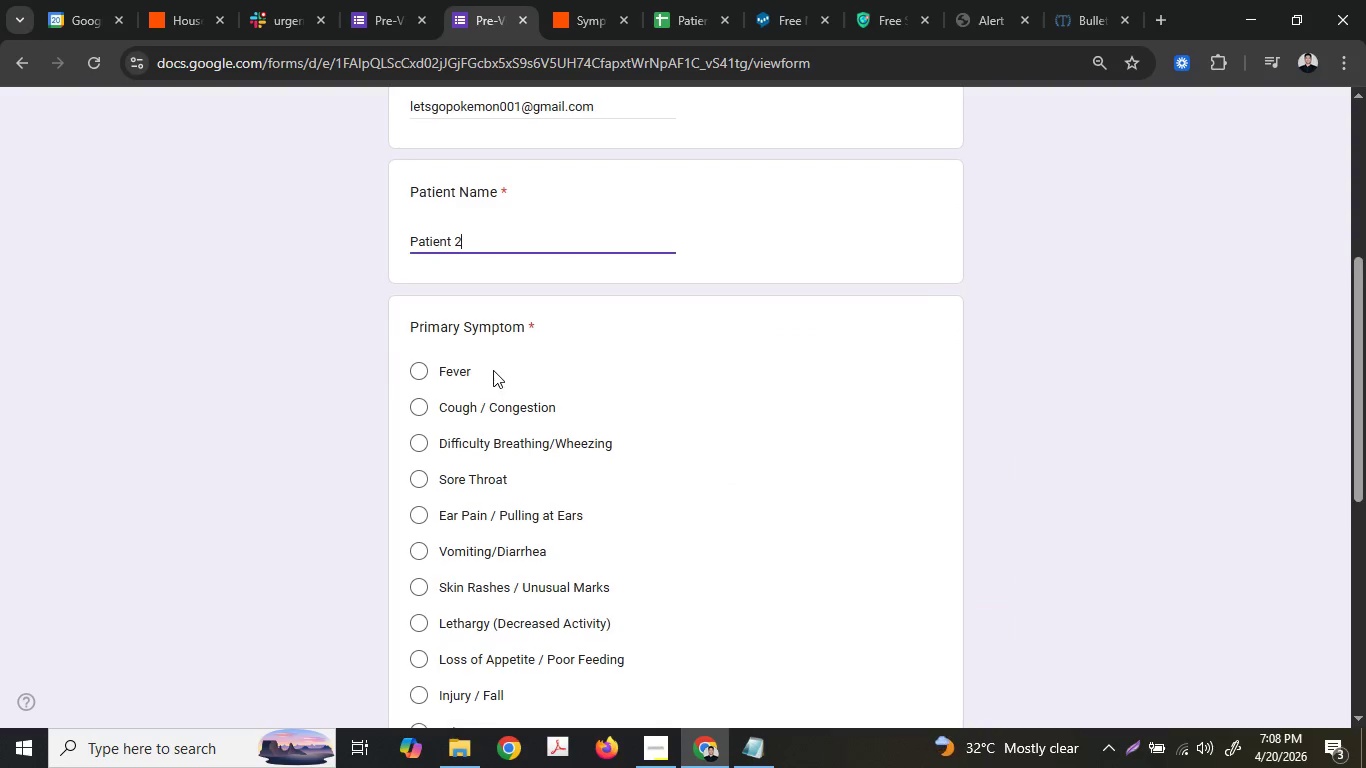 
scroll: coordinate [450, 432], scroll_direction: down, amount: 2.0
 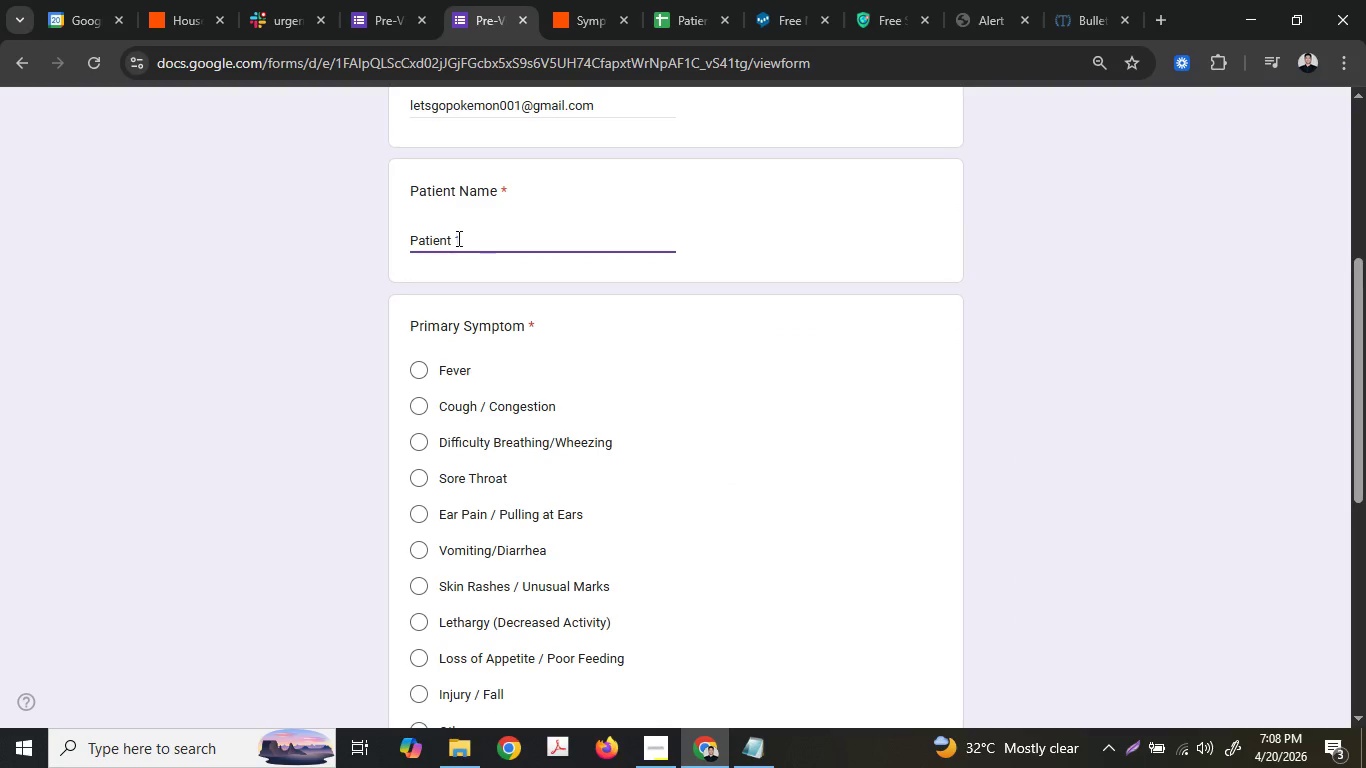 
left_click([482, 483])
 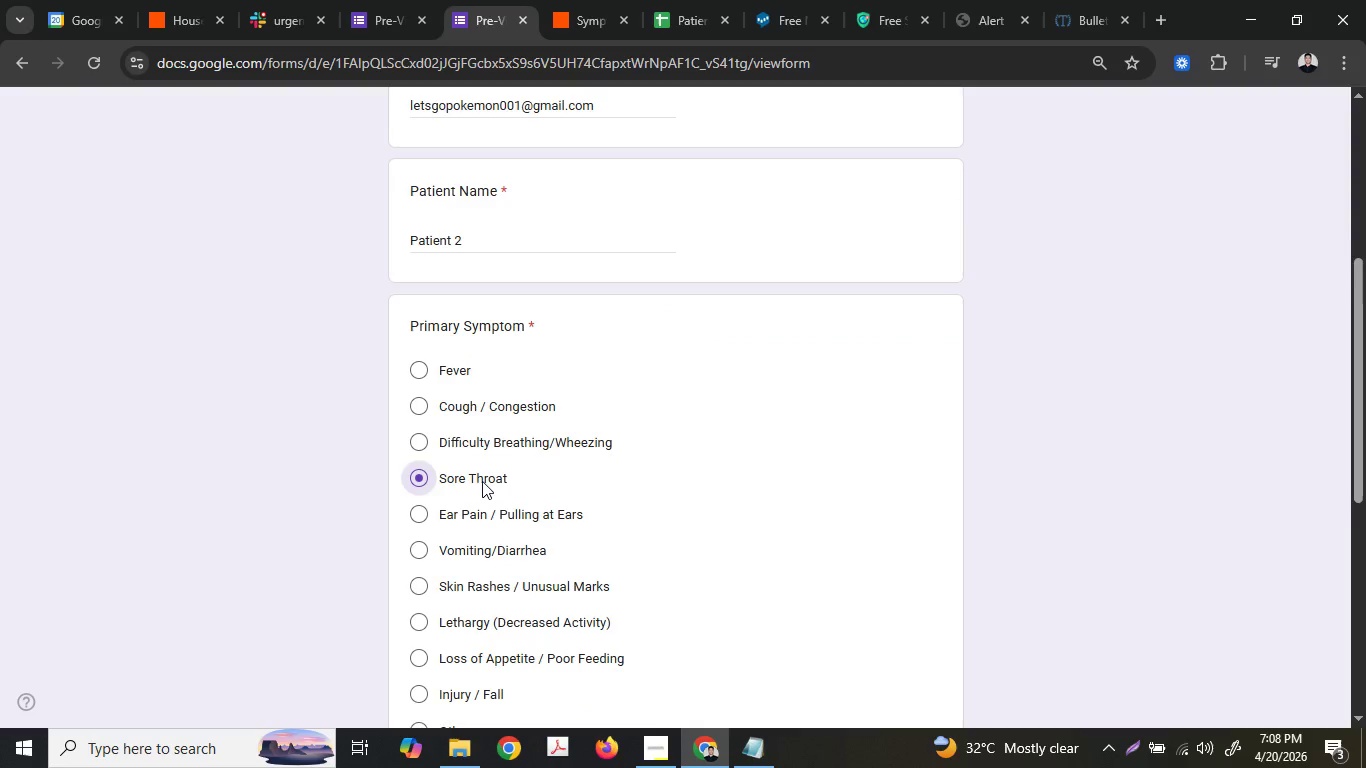 
scroll: coordinate [495, 371], scroll_direction: none, amount: 0.0
 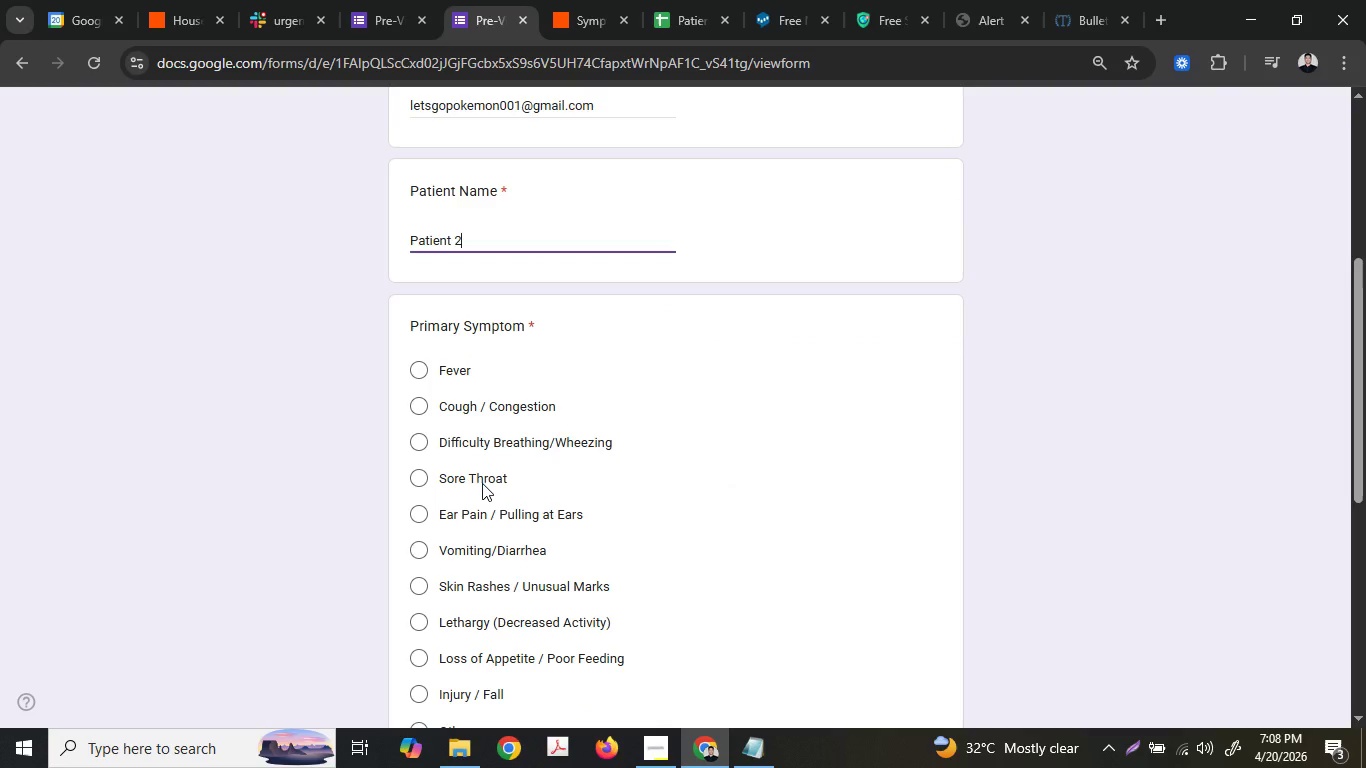 
left_click([447, 497])
 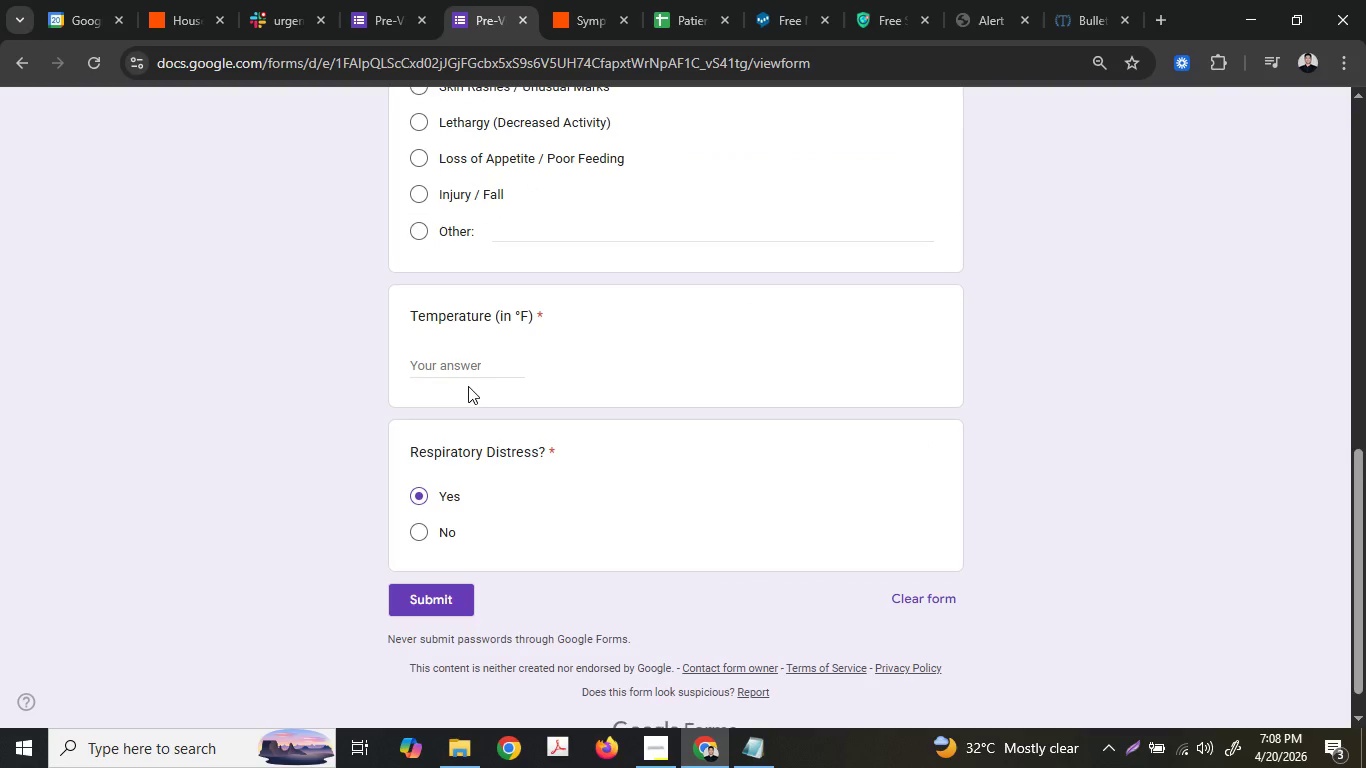 
scroll: coordinate [482, 484], scroll_direction: down, amount: 5.0
 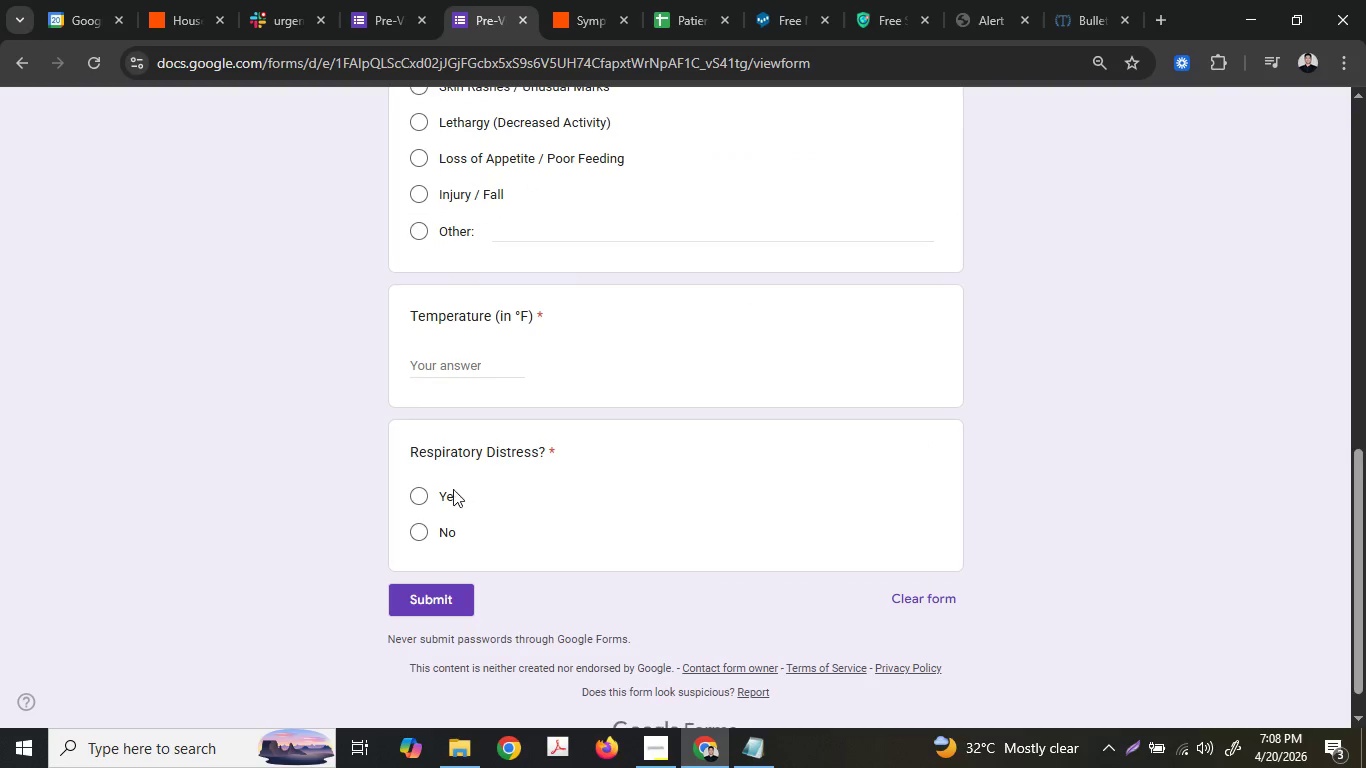 
double_click([461, 369])
 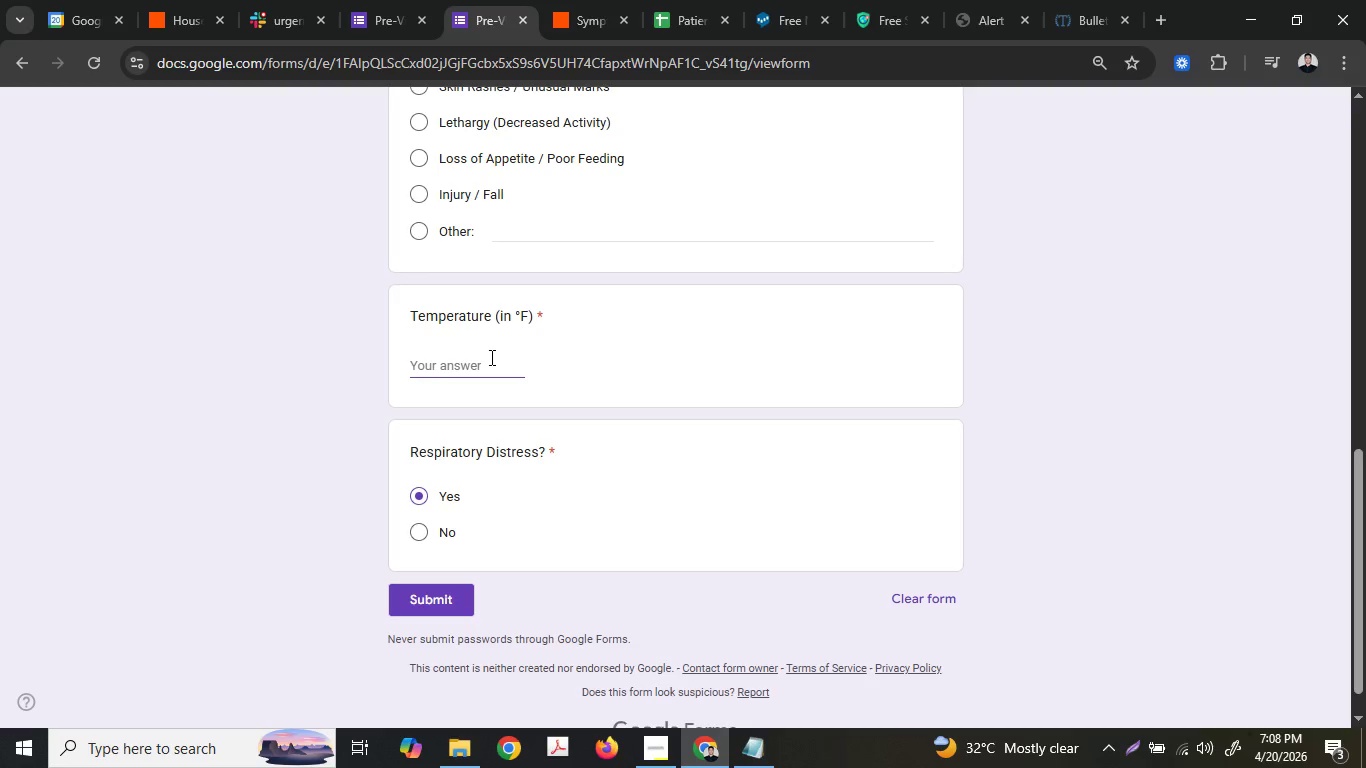 
key(Numpad1)
 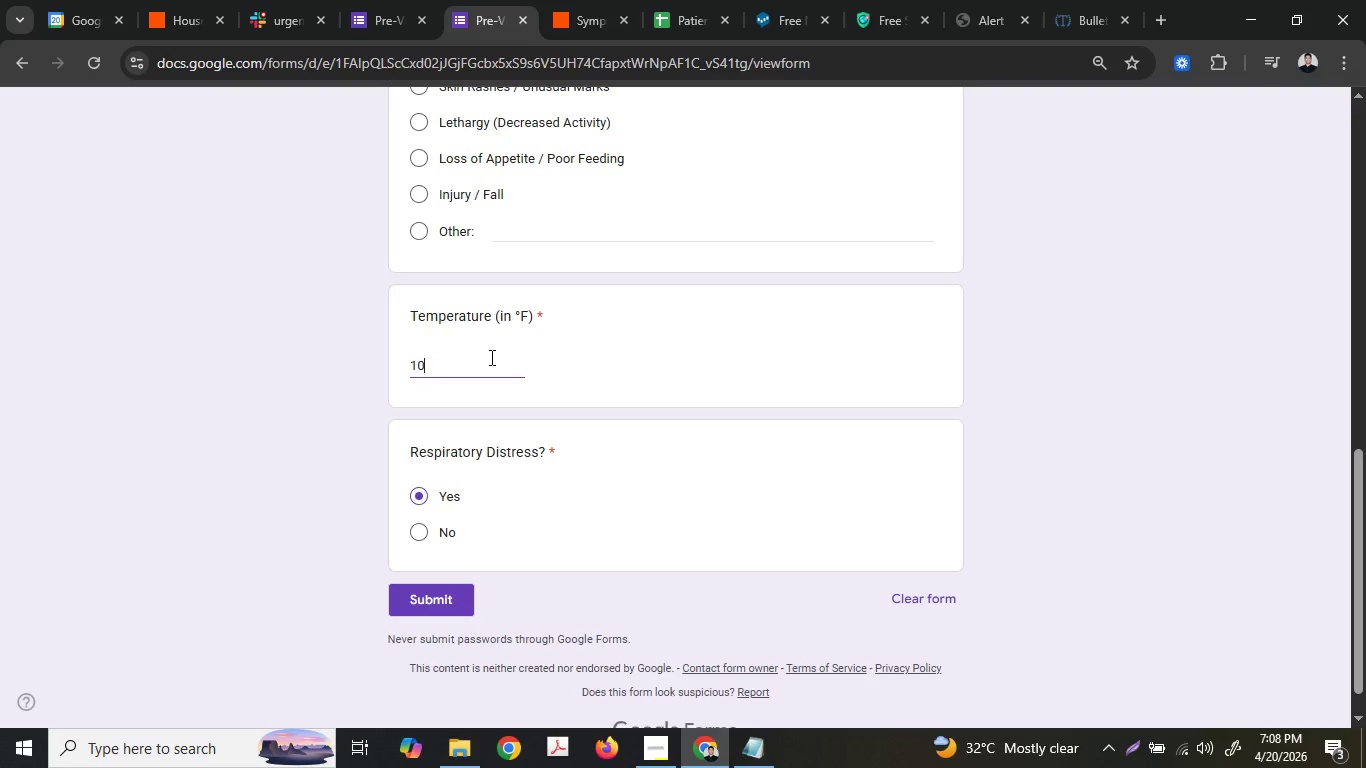 
key(Numpad0)
 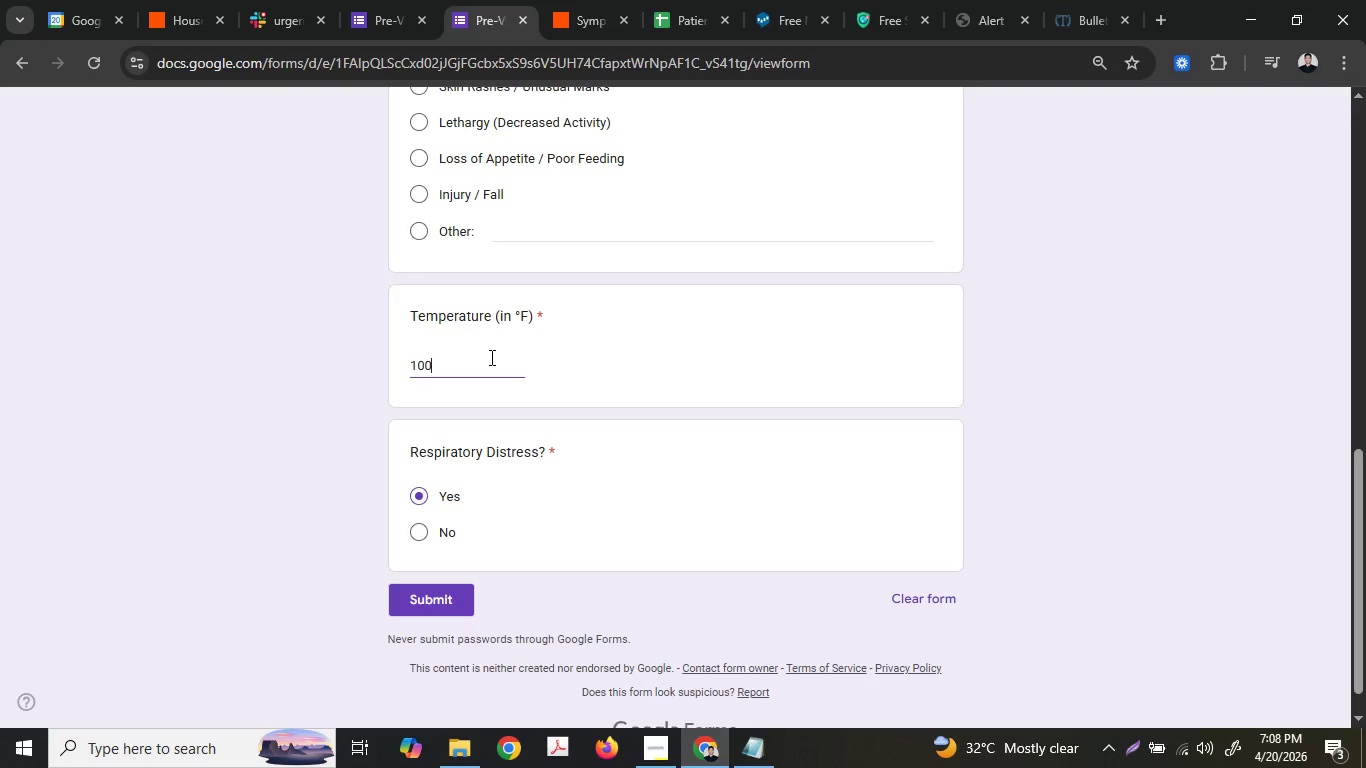 
key(Numpad0)
 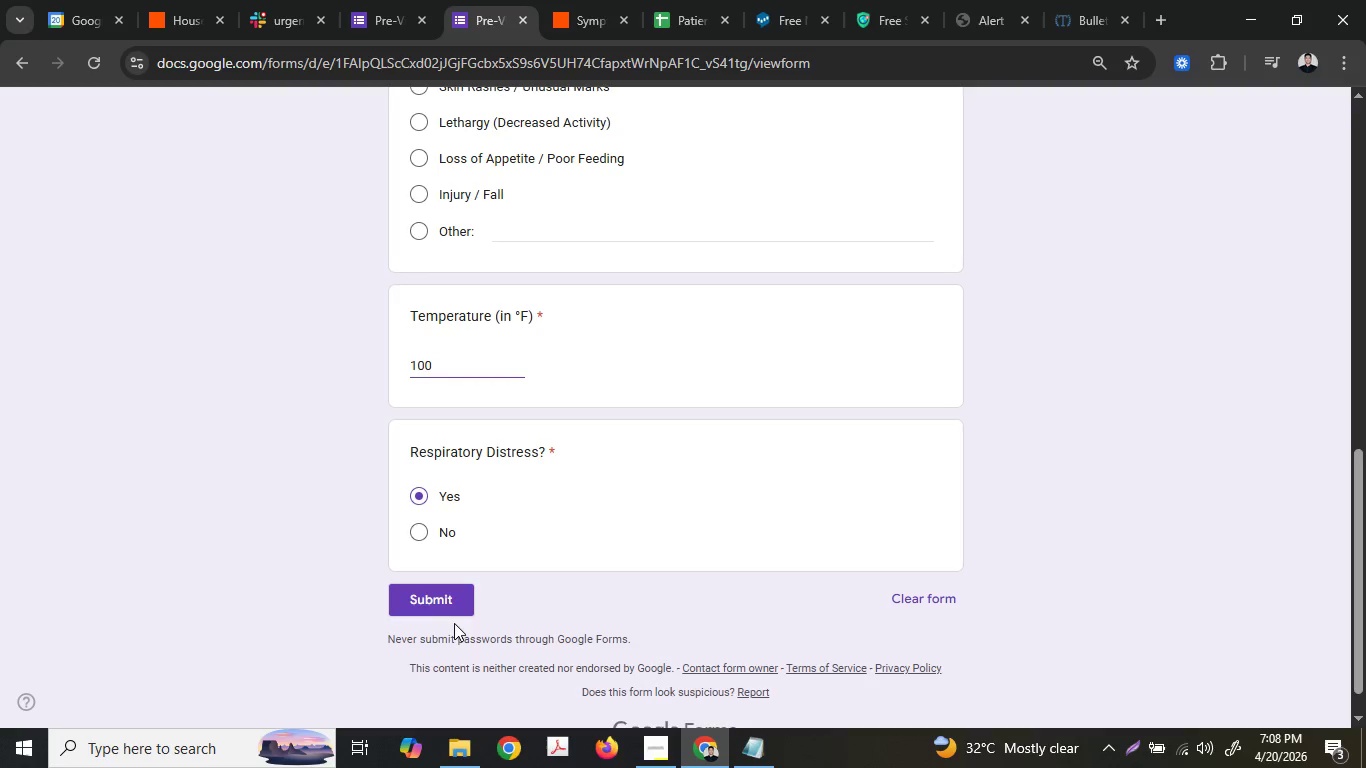 
left_click([445, 606])
 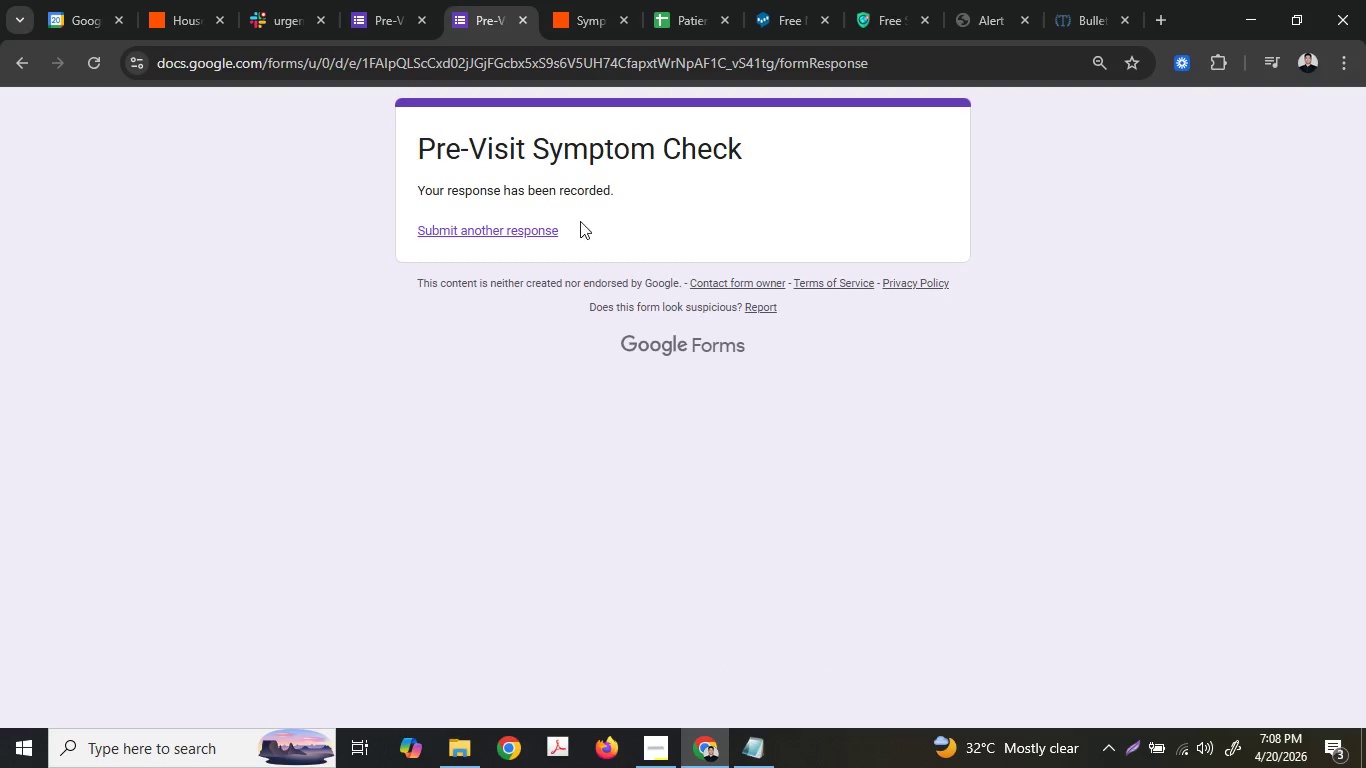 
left_click([241, 0])
 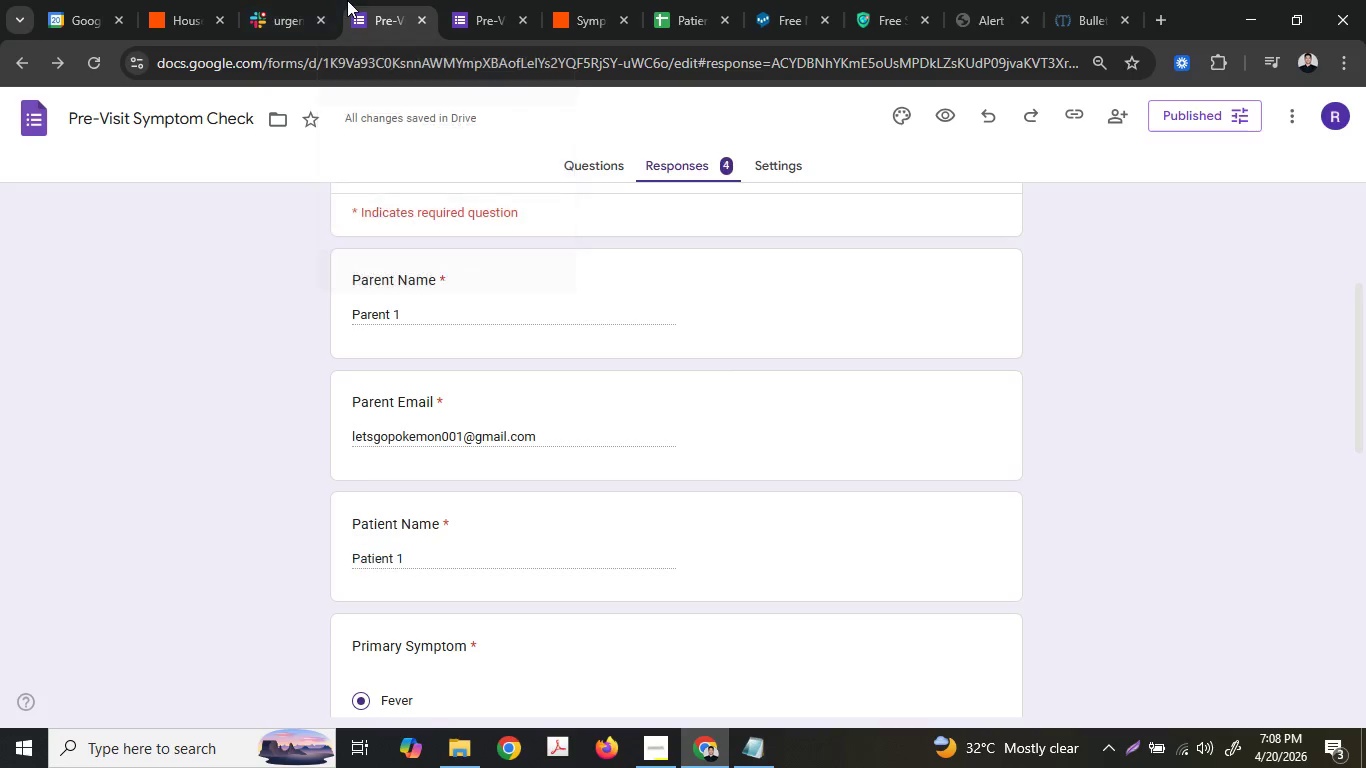 
scroll: coordinate [539, 269], scroll_direction: up, amount: 4.0
 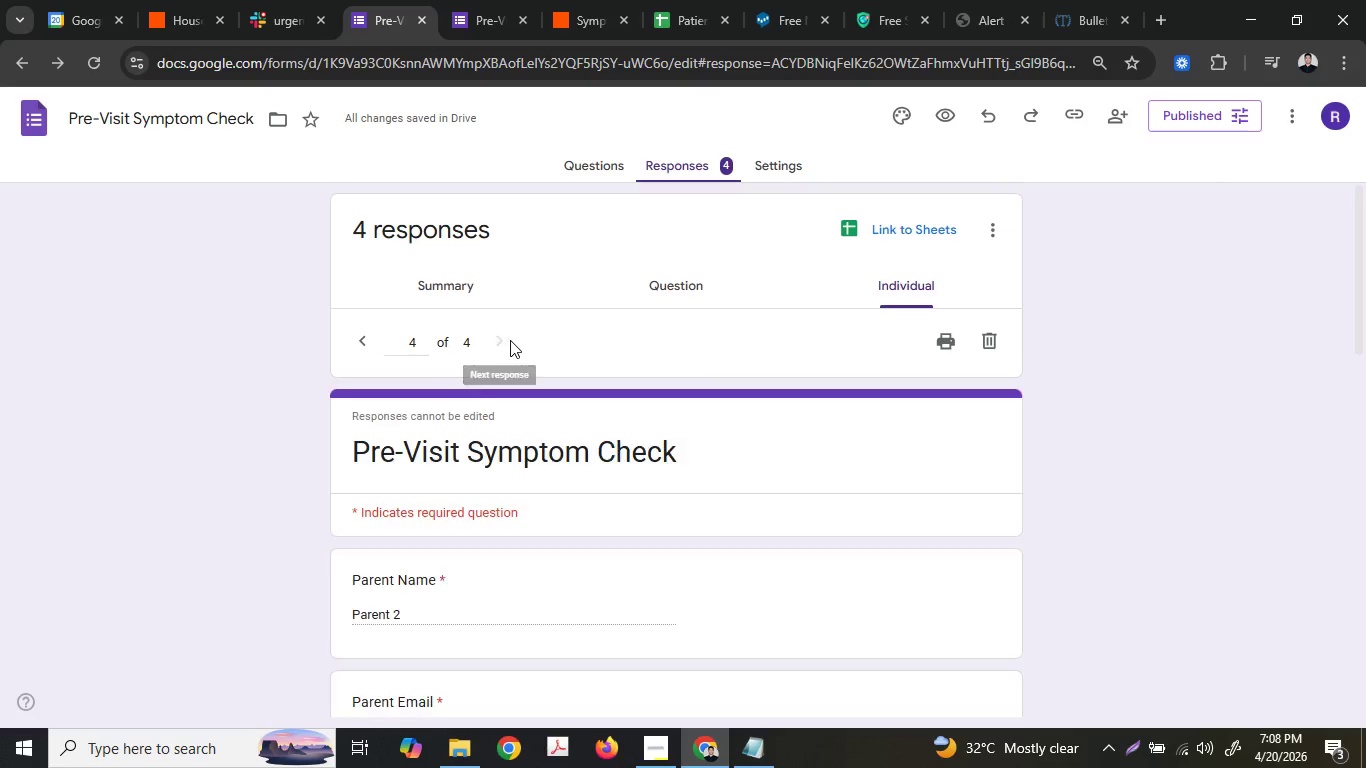 
double_click([377, 300])
 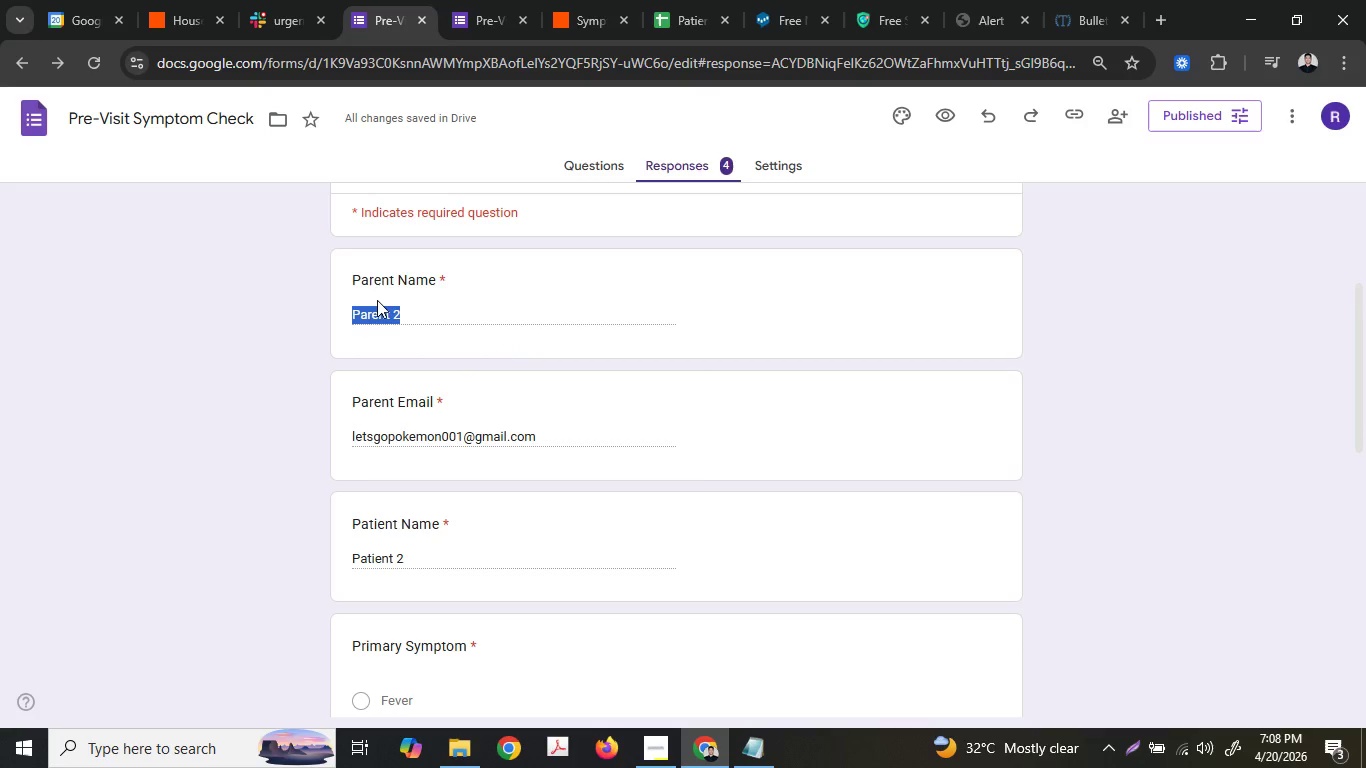 
triple_click([377, 300])
 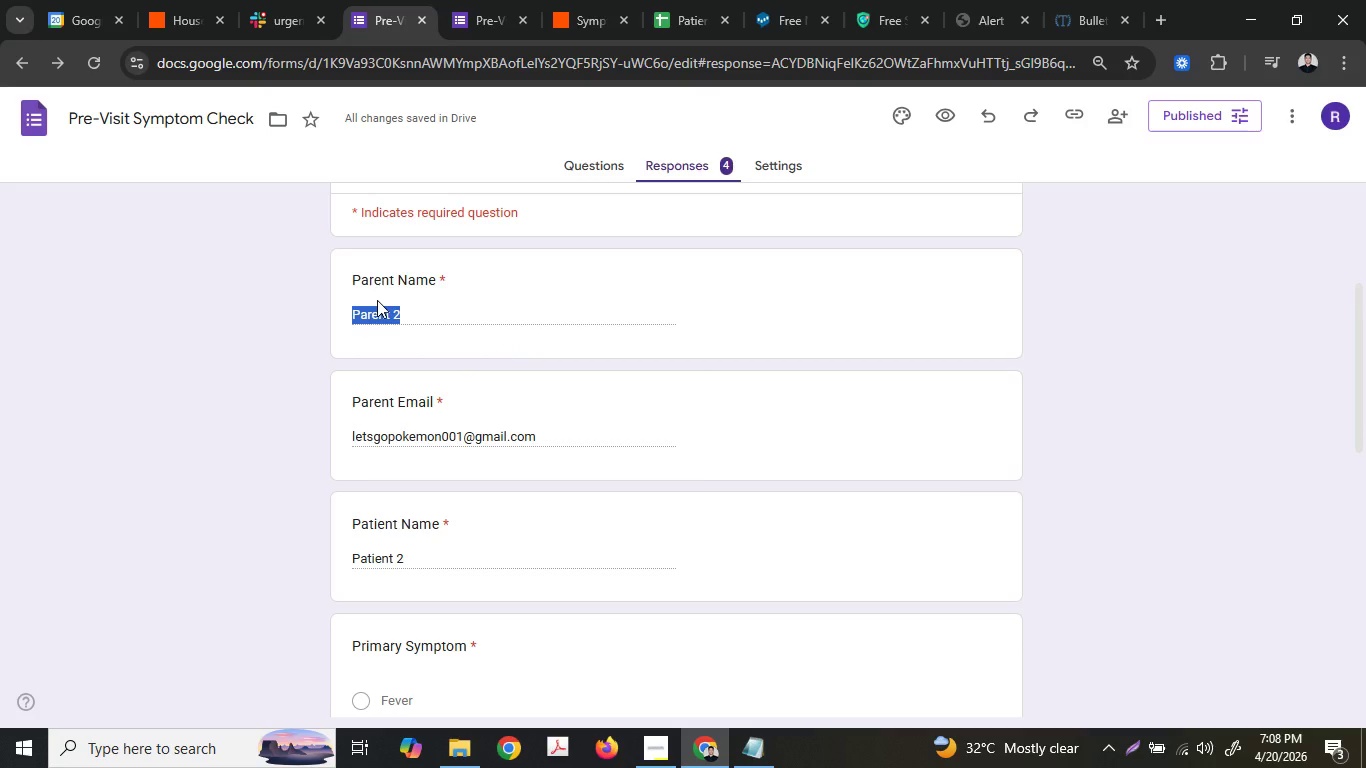 
scroll: coordinate [510, 339], scroll_direction: down, amount: 3.0
 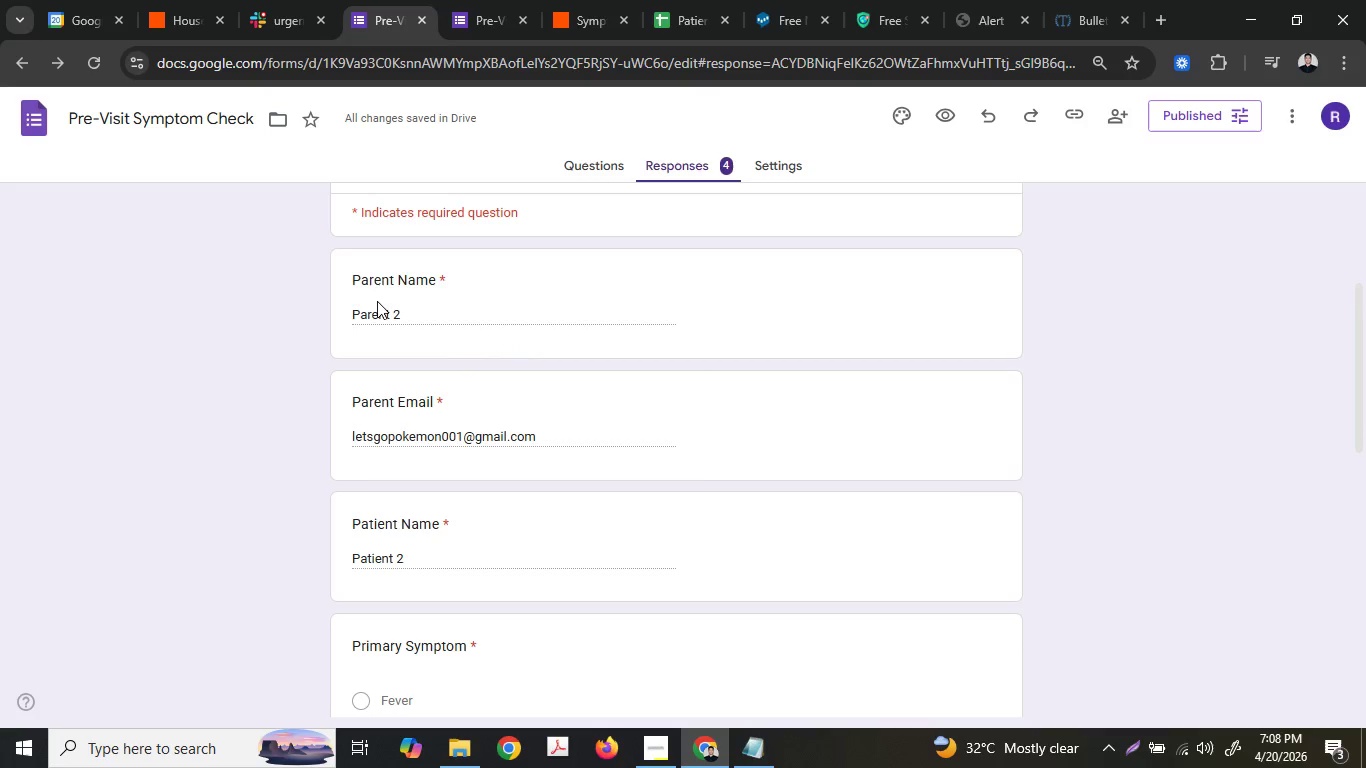 
key(Control+ControlLeft)
 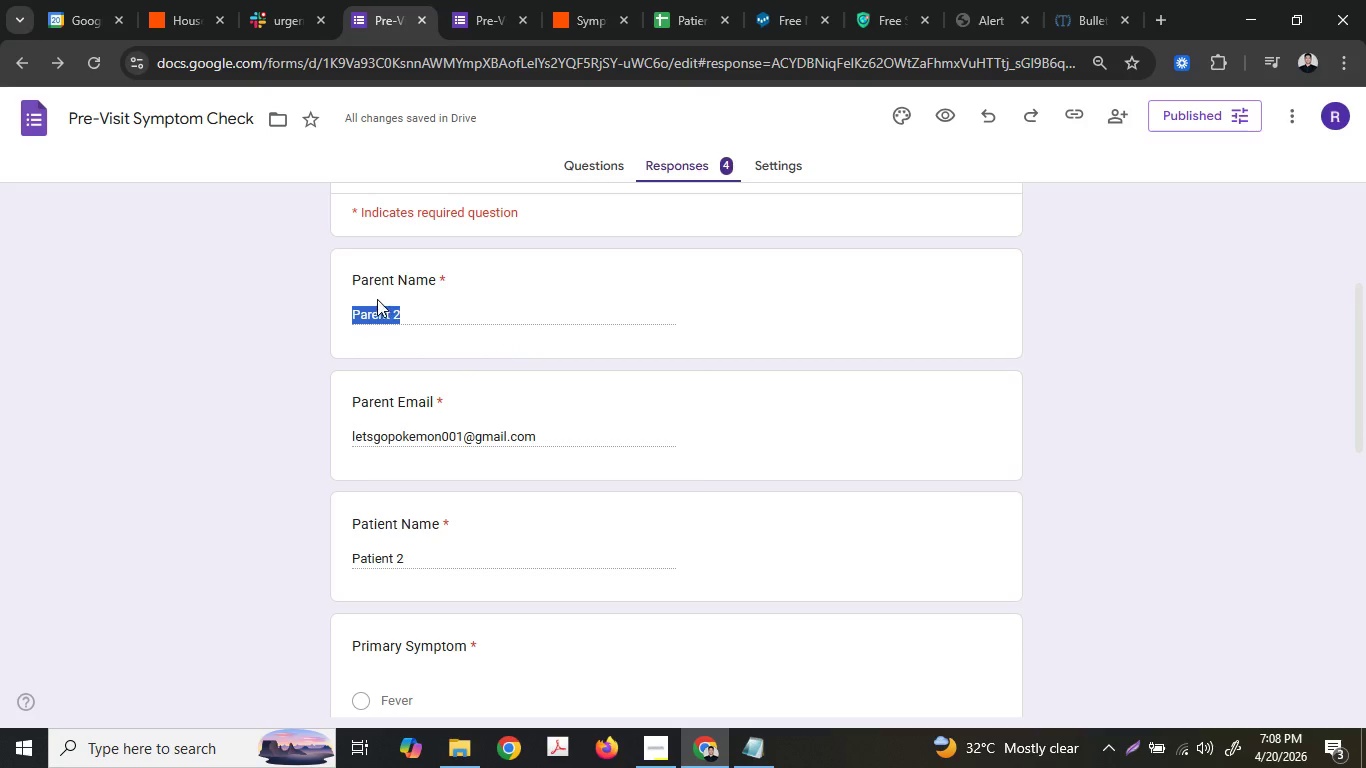 
key(Control+C)
 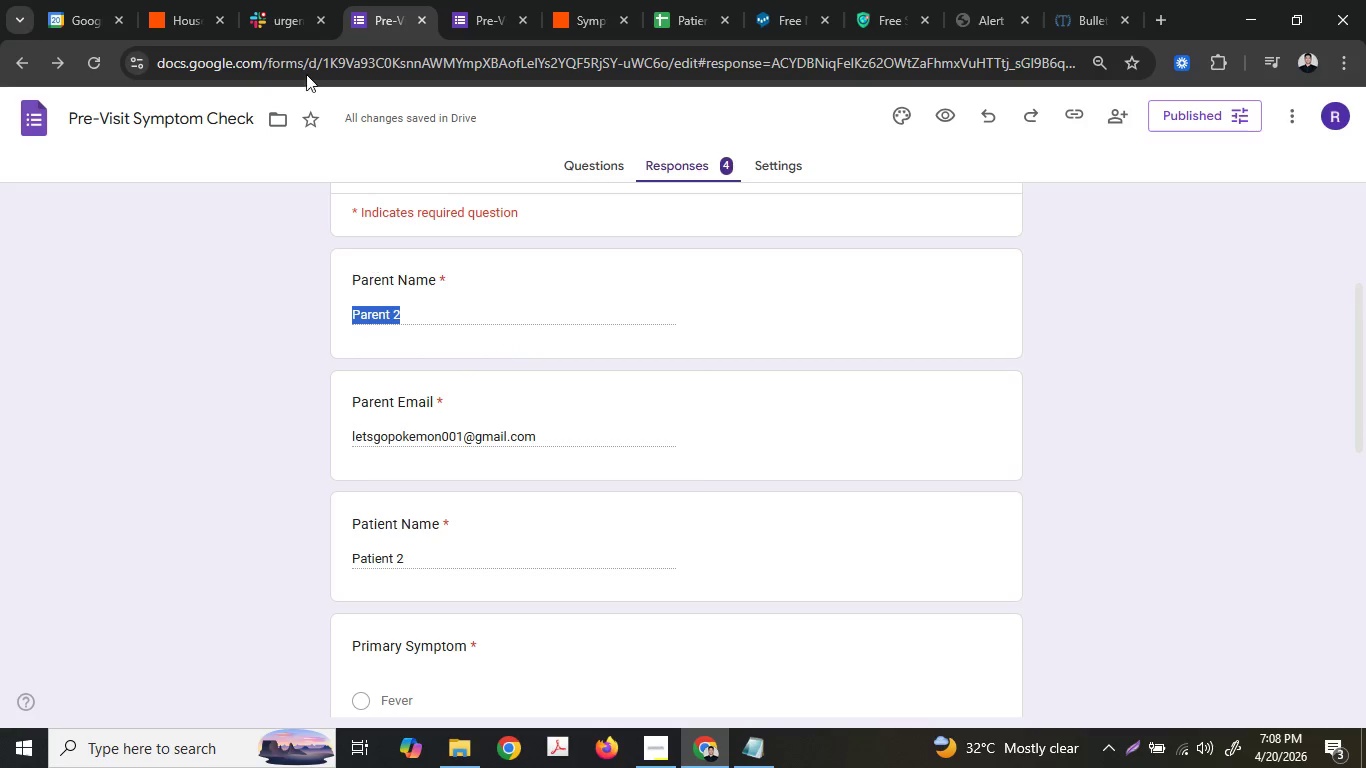 
mouse_move([377, 293])
 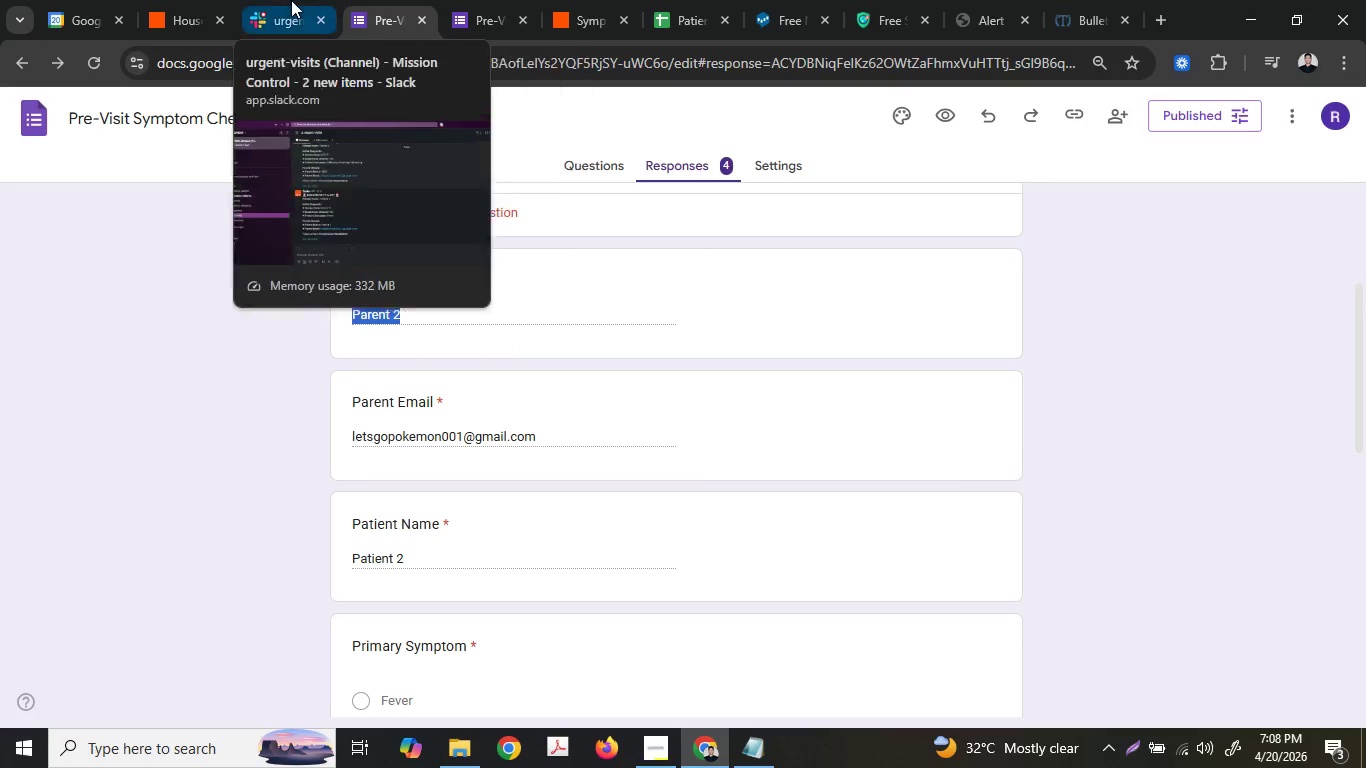 
left_click([291, 0])
 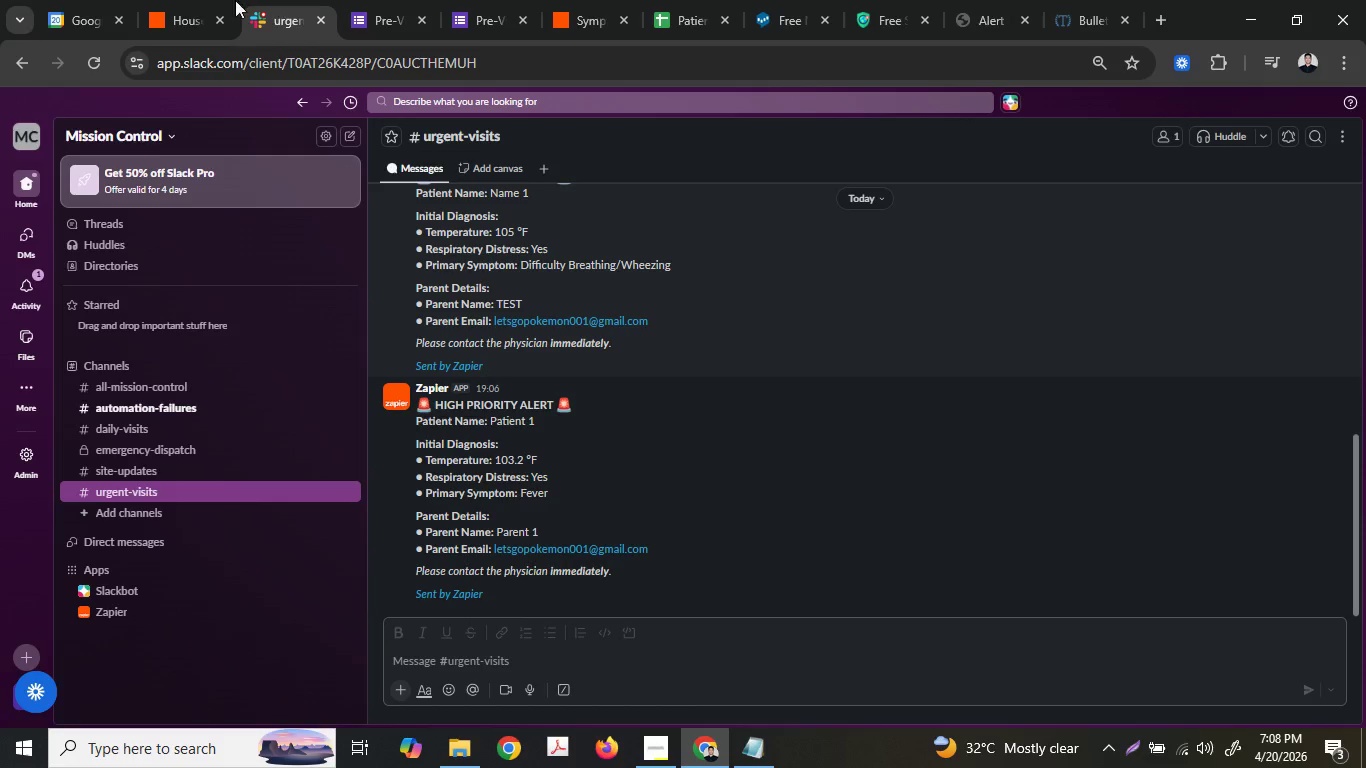 
left_click([178, 0])
 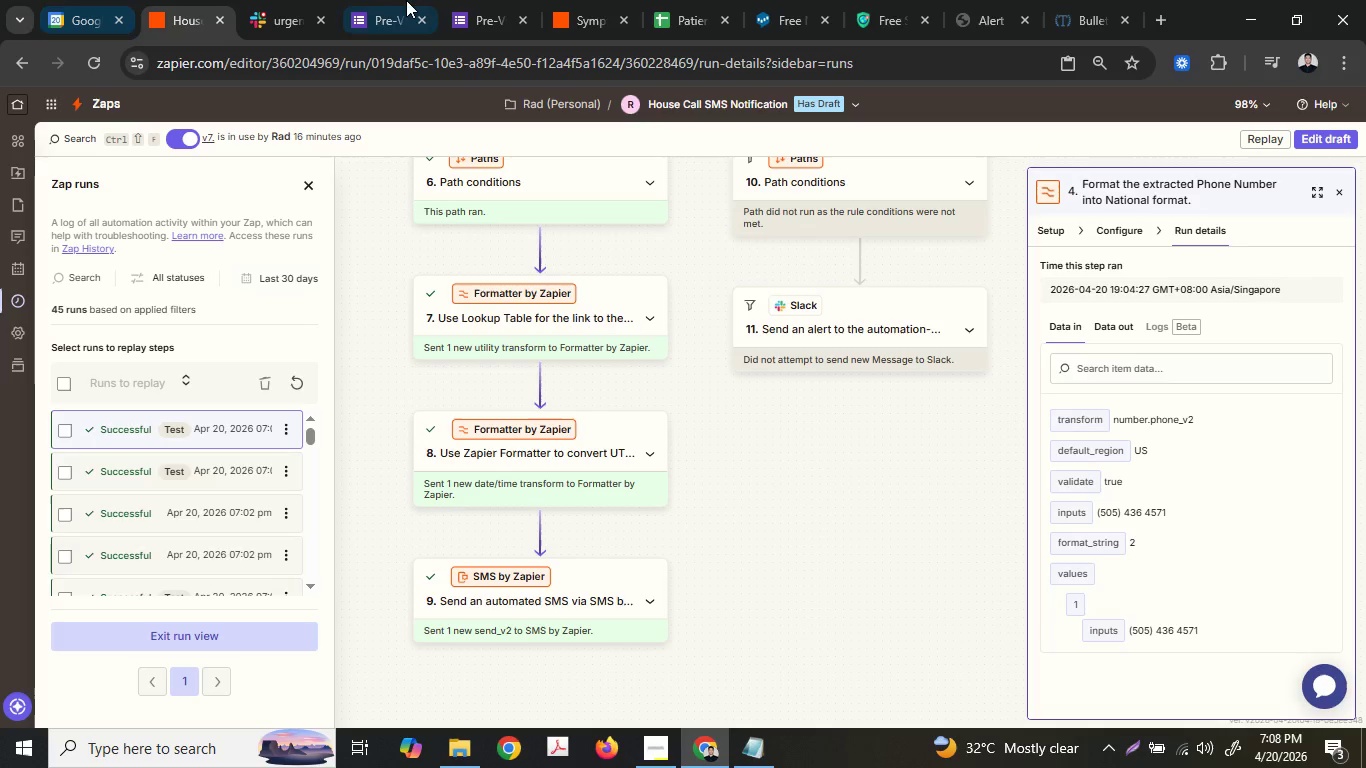 
left_click([519, 0])
 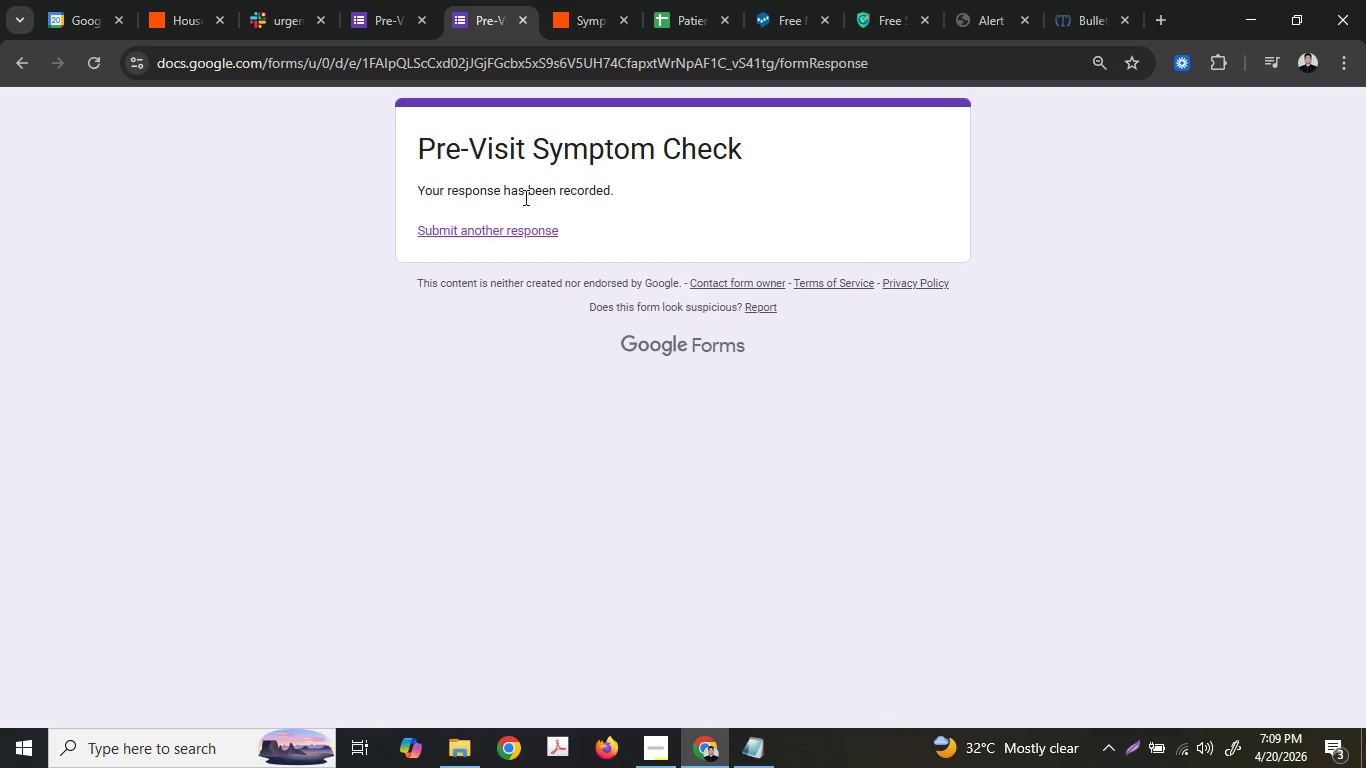 
left_click([533, 227])
 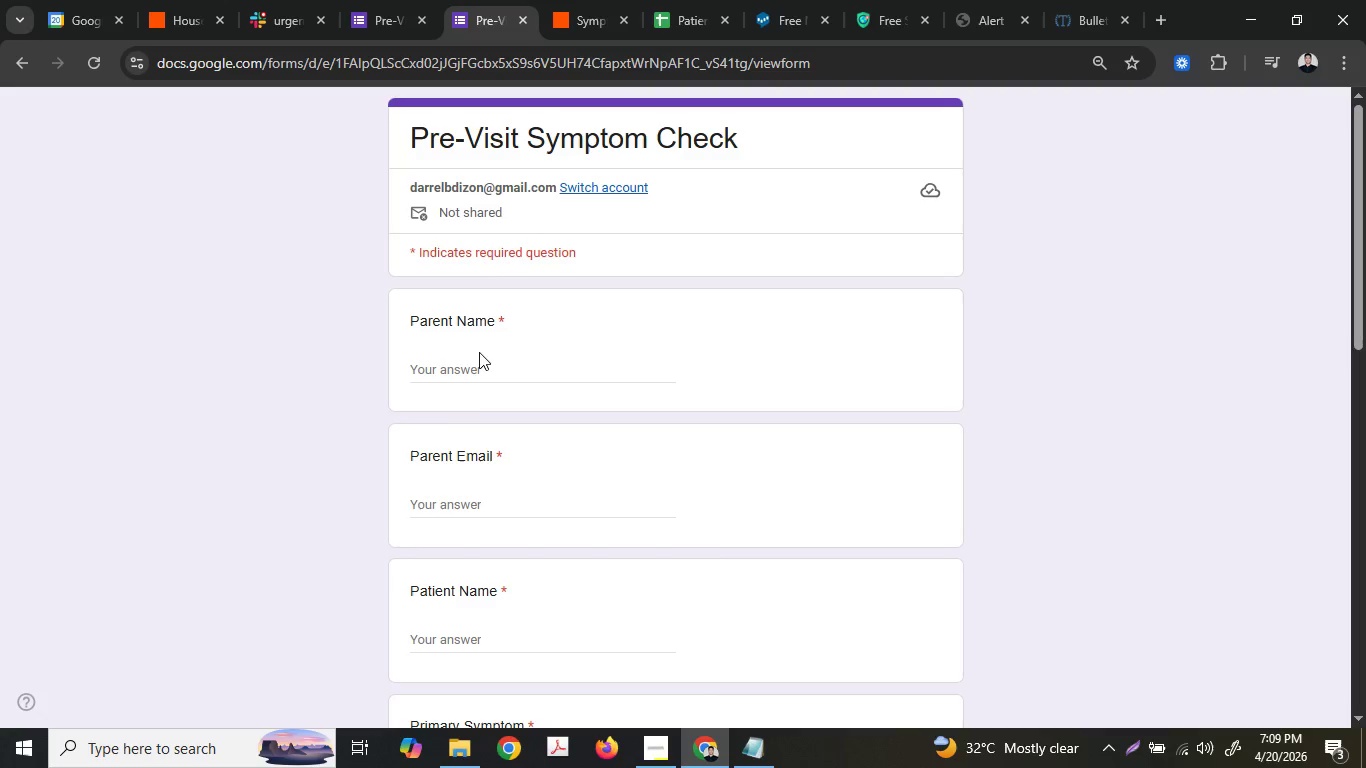 
double_click([470, 378])
 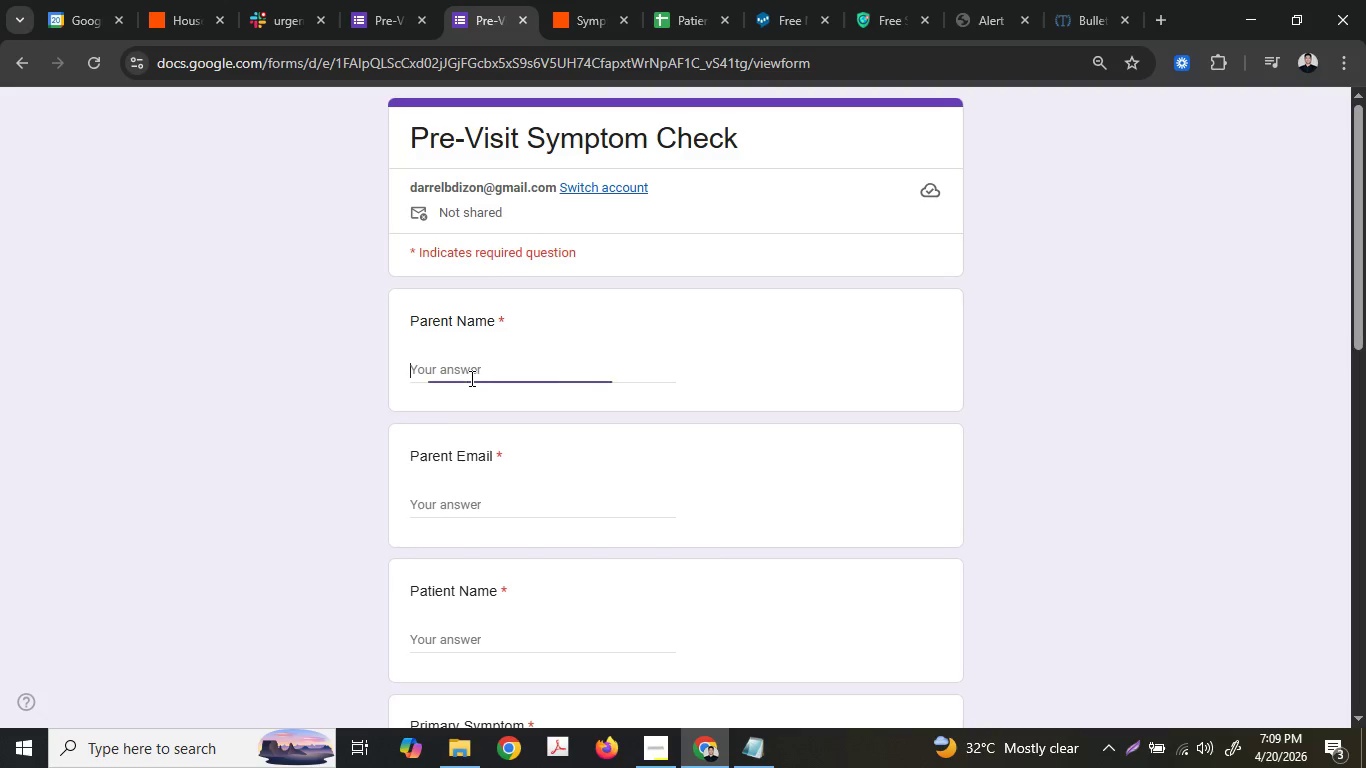 
key(Control+ControlLeft)
 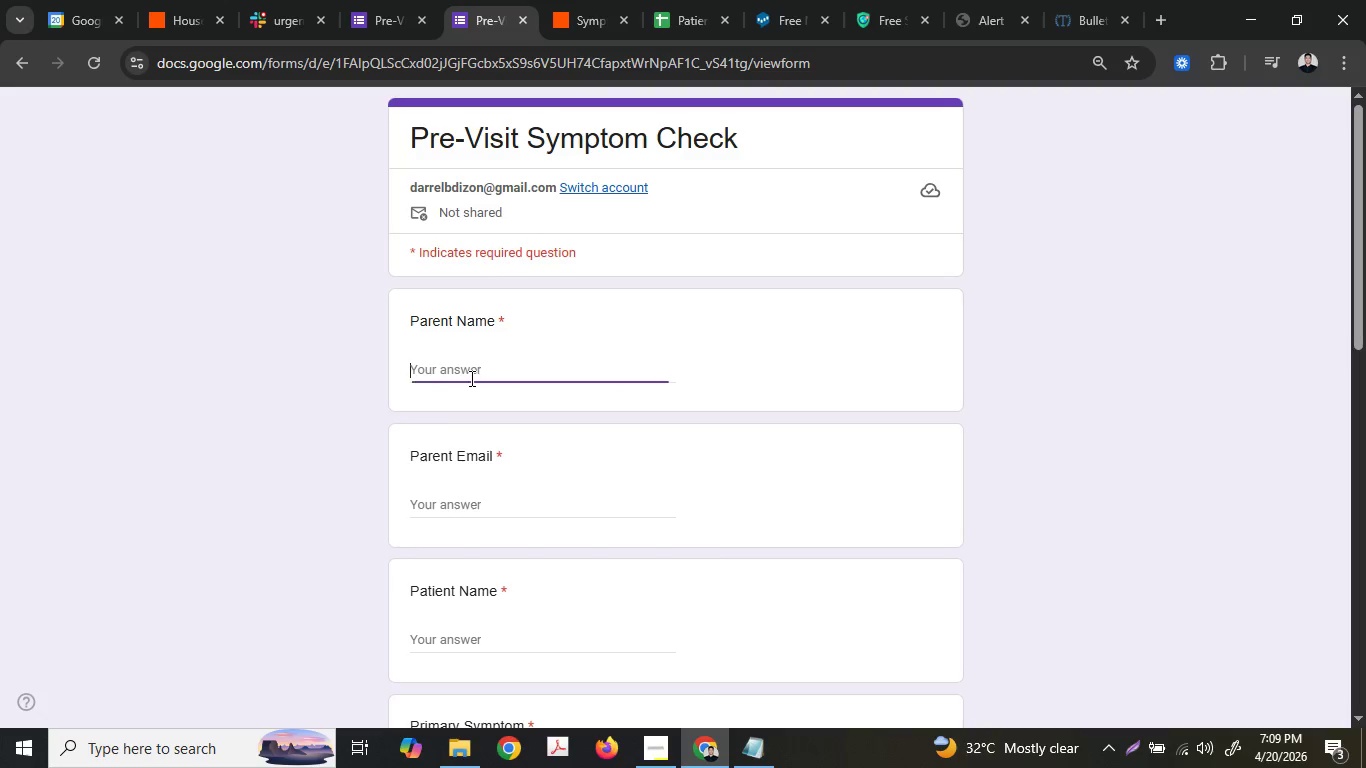 
key(Control+V)
 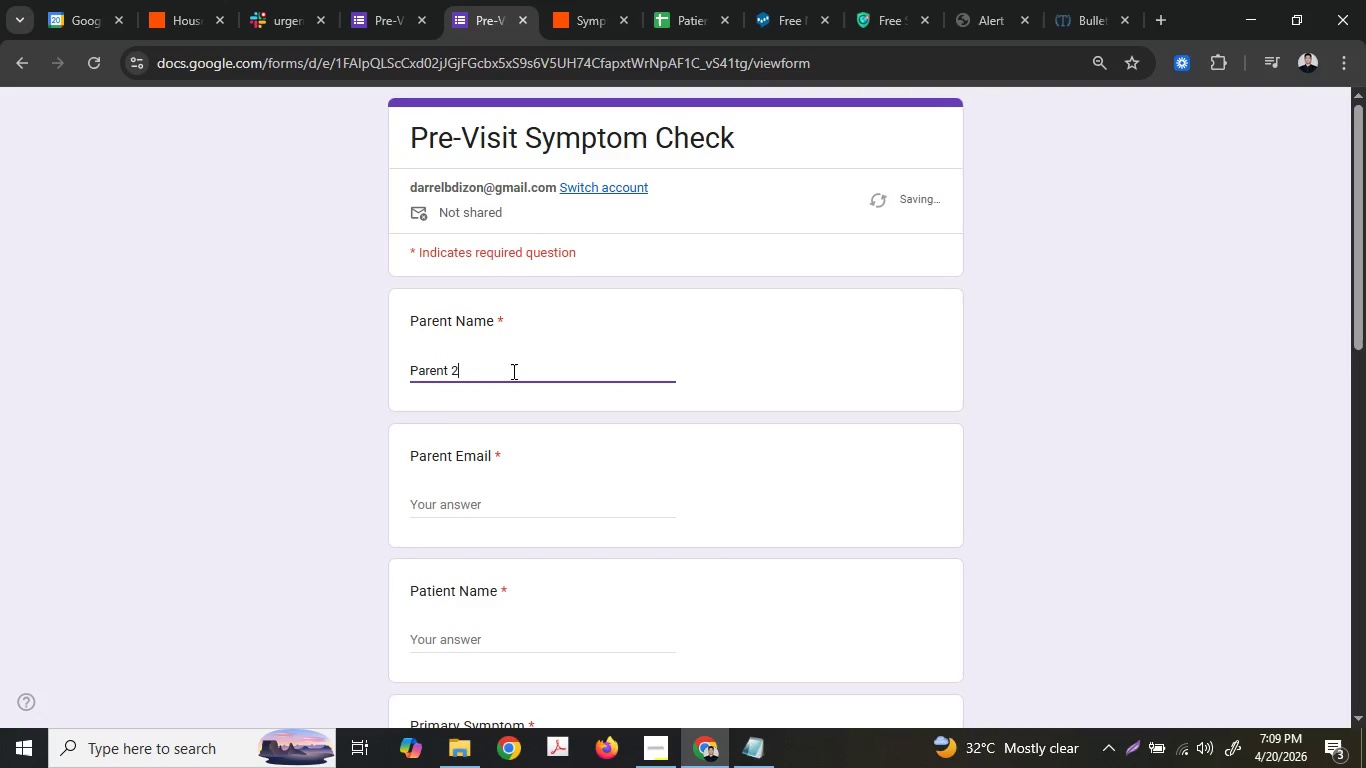 
left_click_drag(start_coordinate=[509, 371], to_coordinate=[449, 369])
 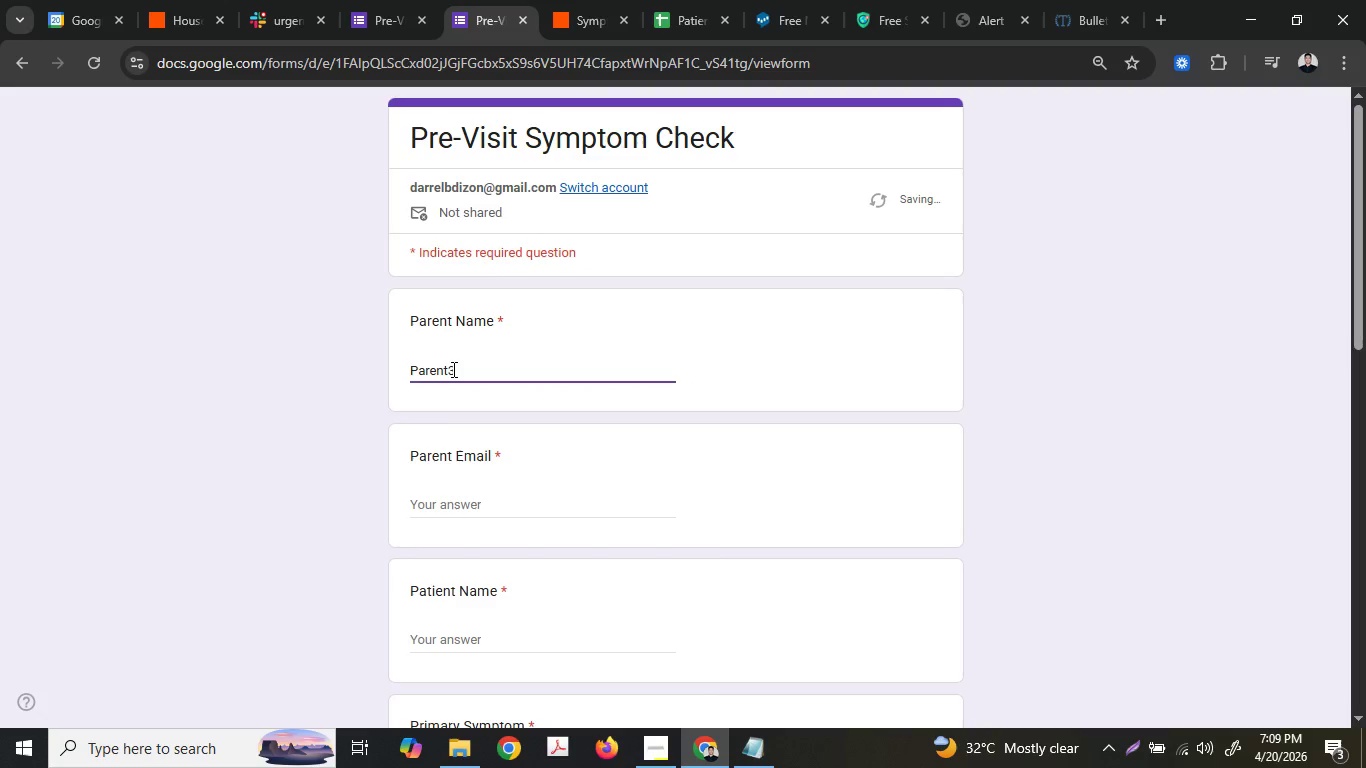 
key(3)
 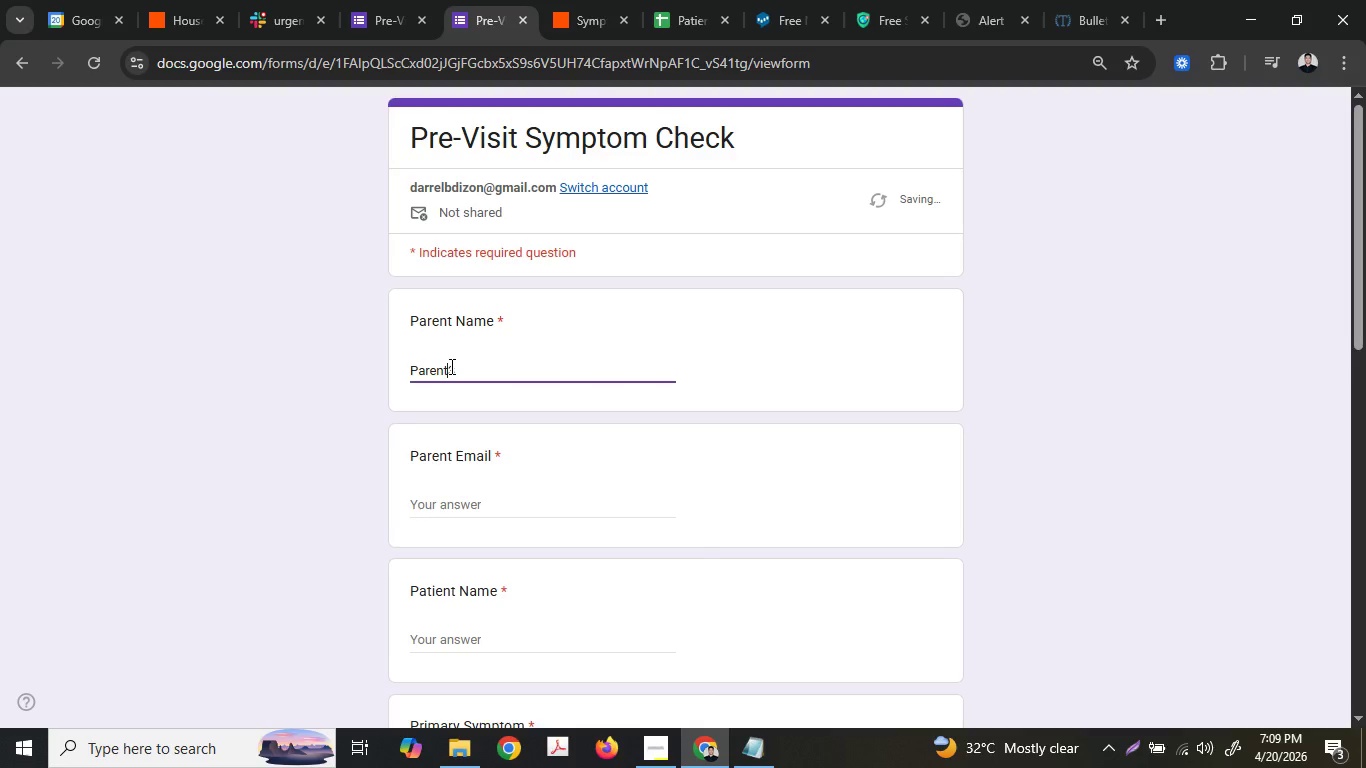 
key(Space)
 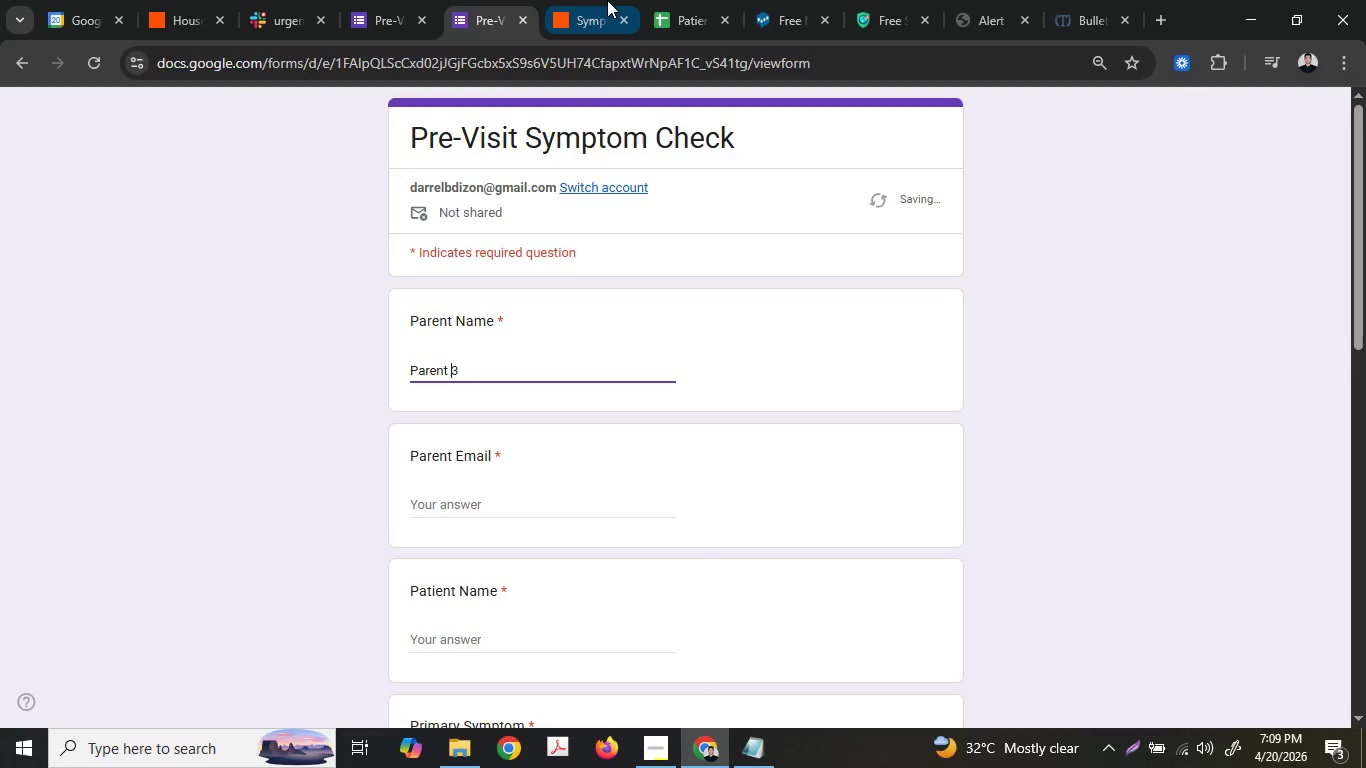 
left_click([607, 0])
 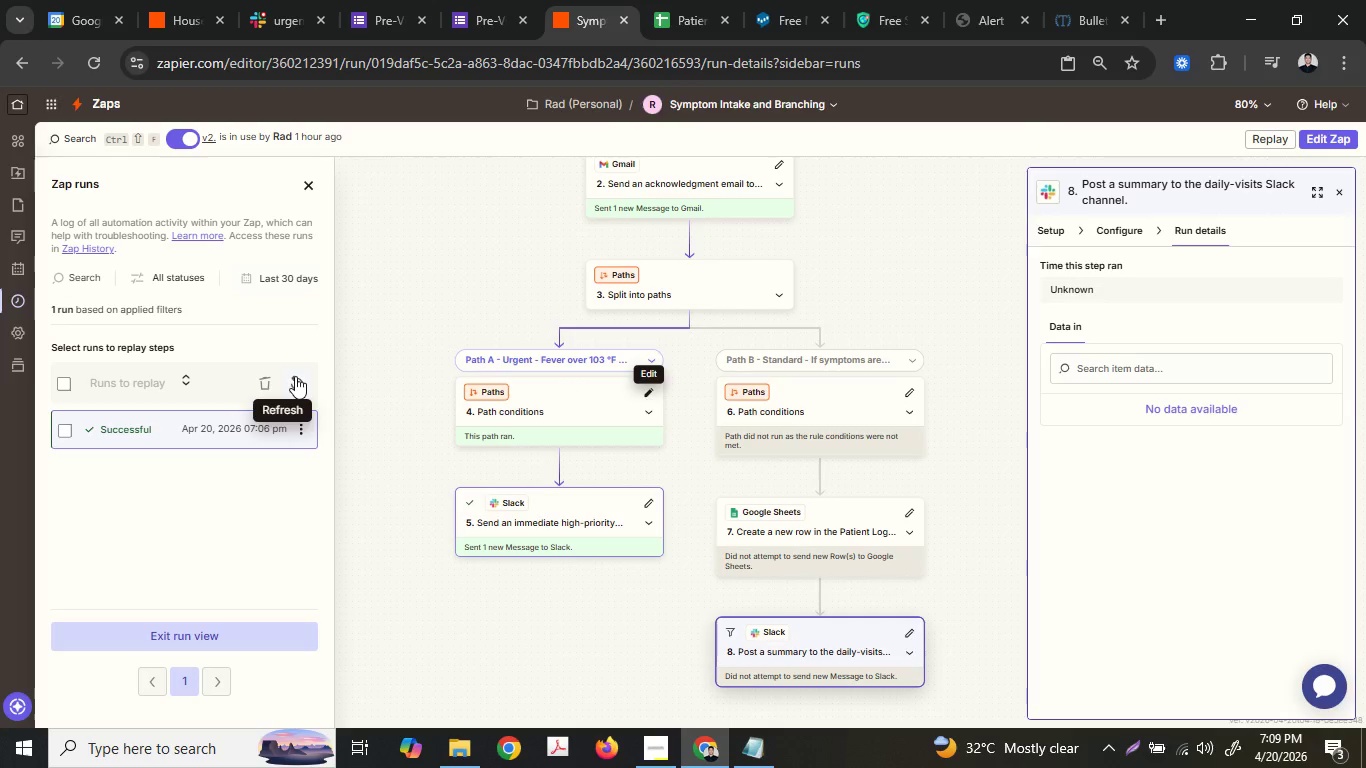 
left_click([295, 376])
 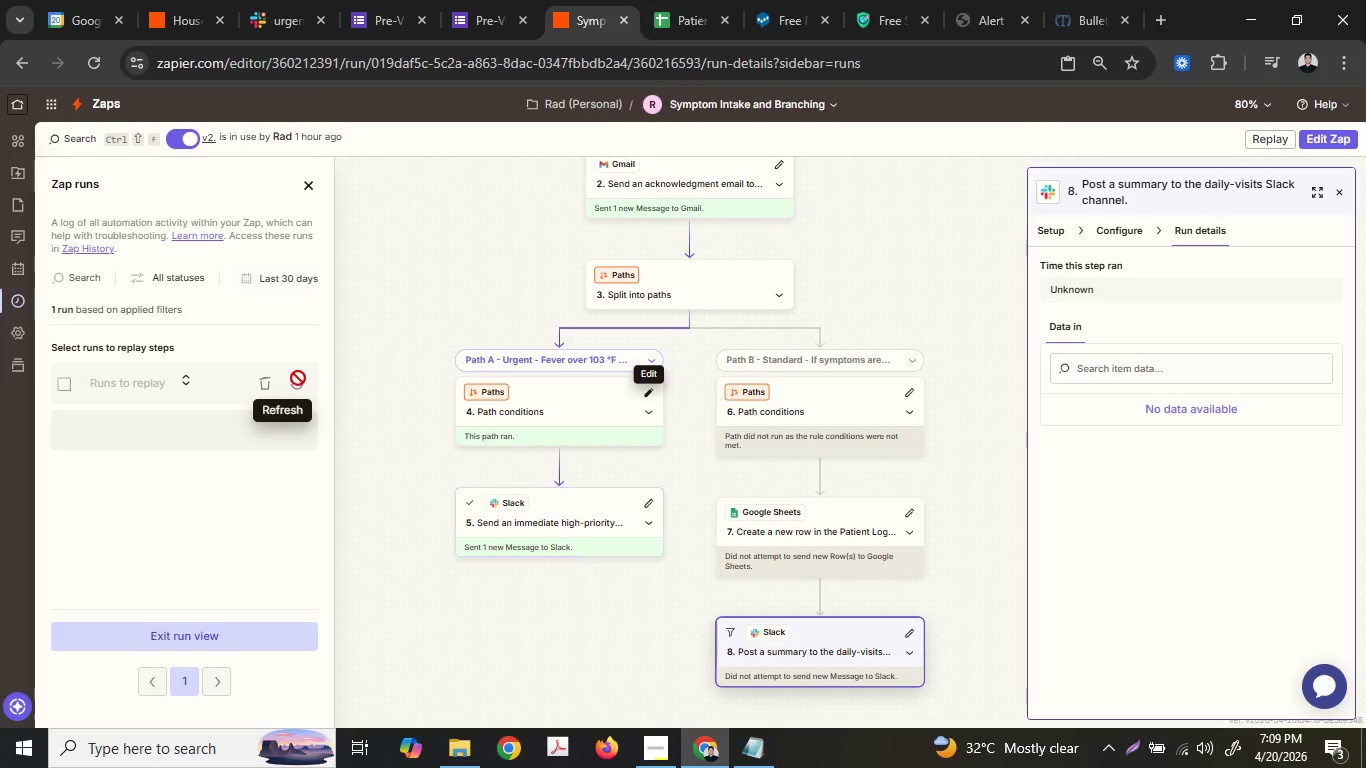 
mouse_move([310, 400])
 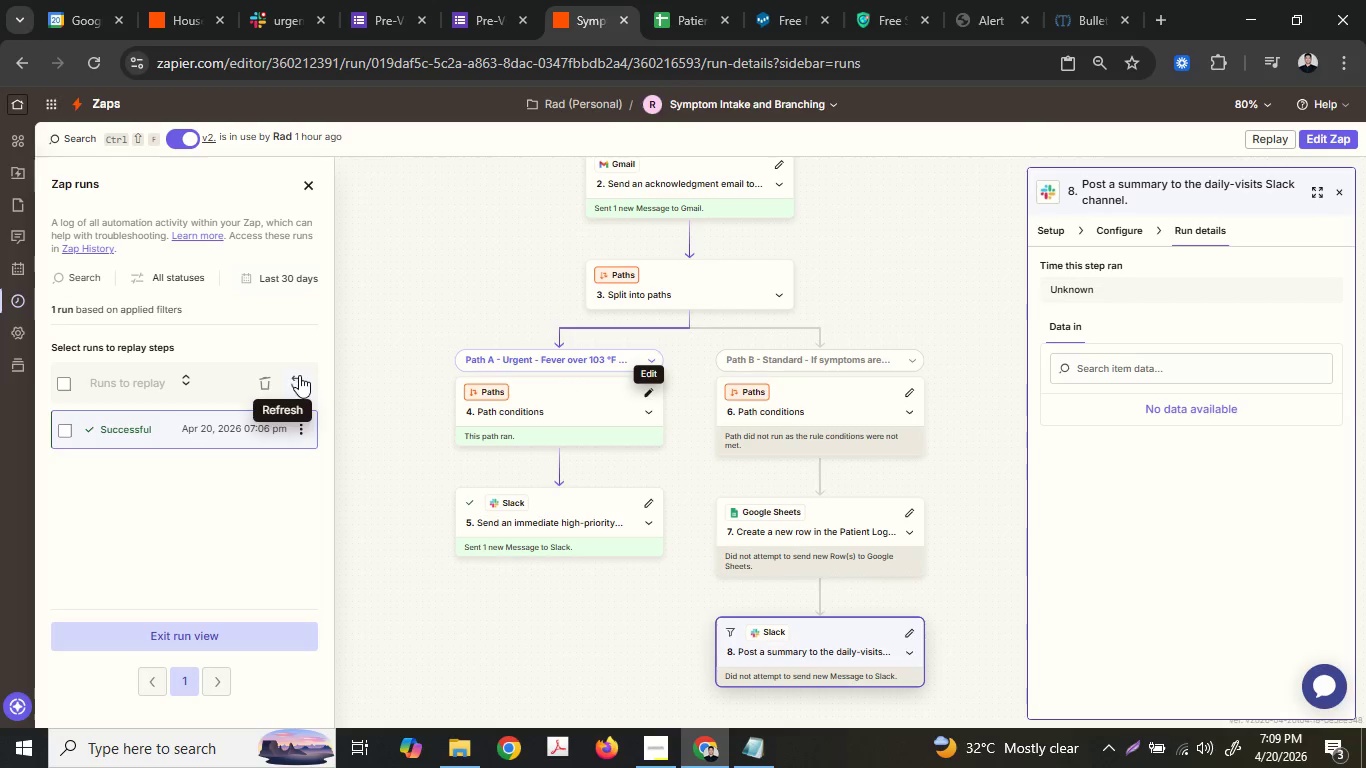 
left_click([299, 376])
 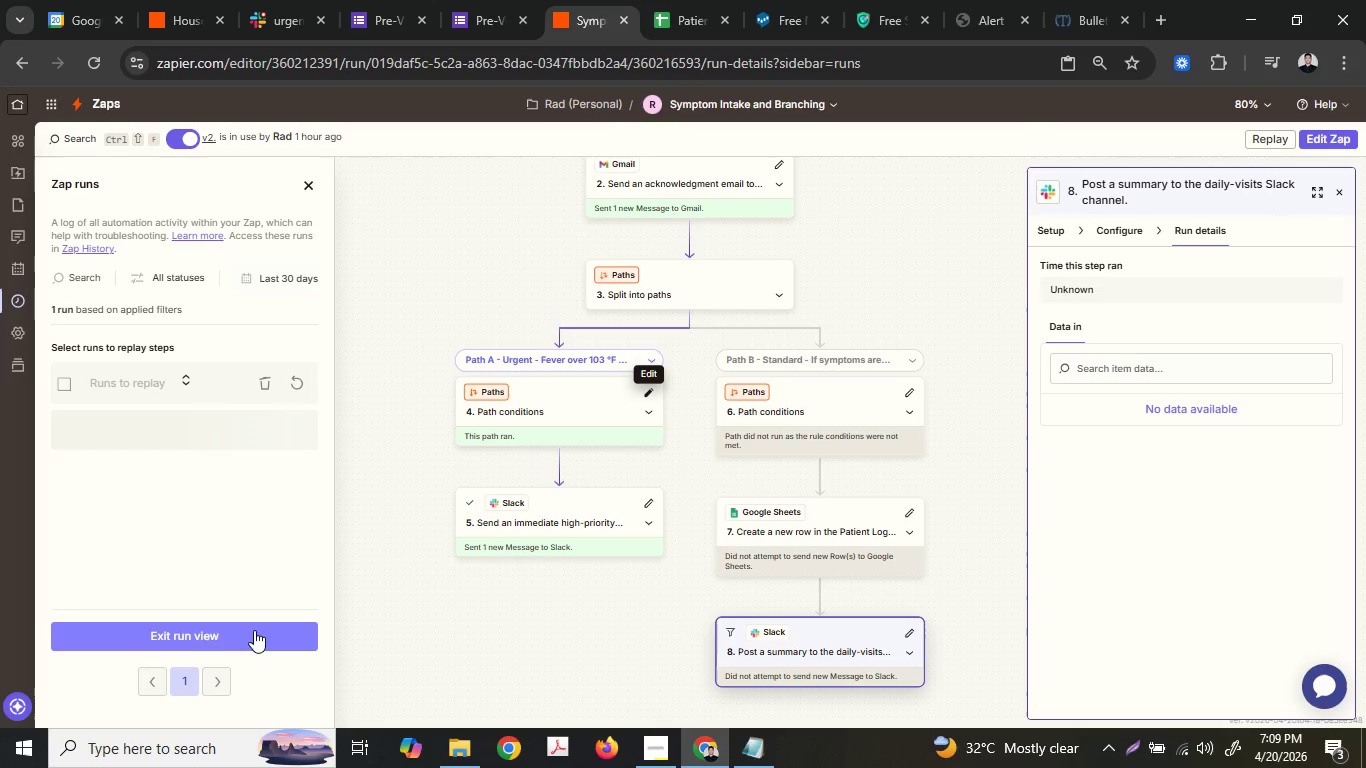 
left_click([254, 630])
 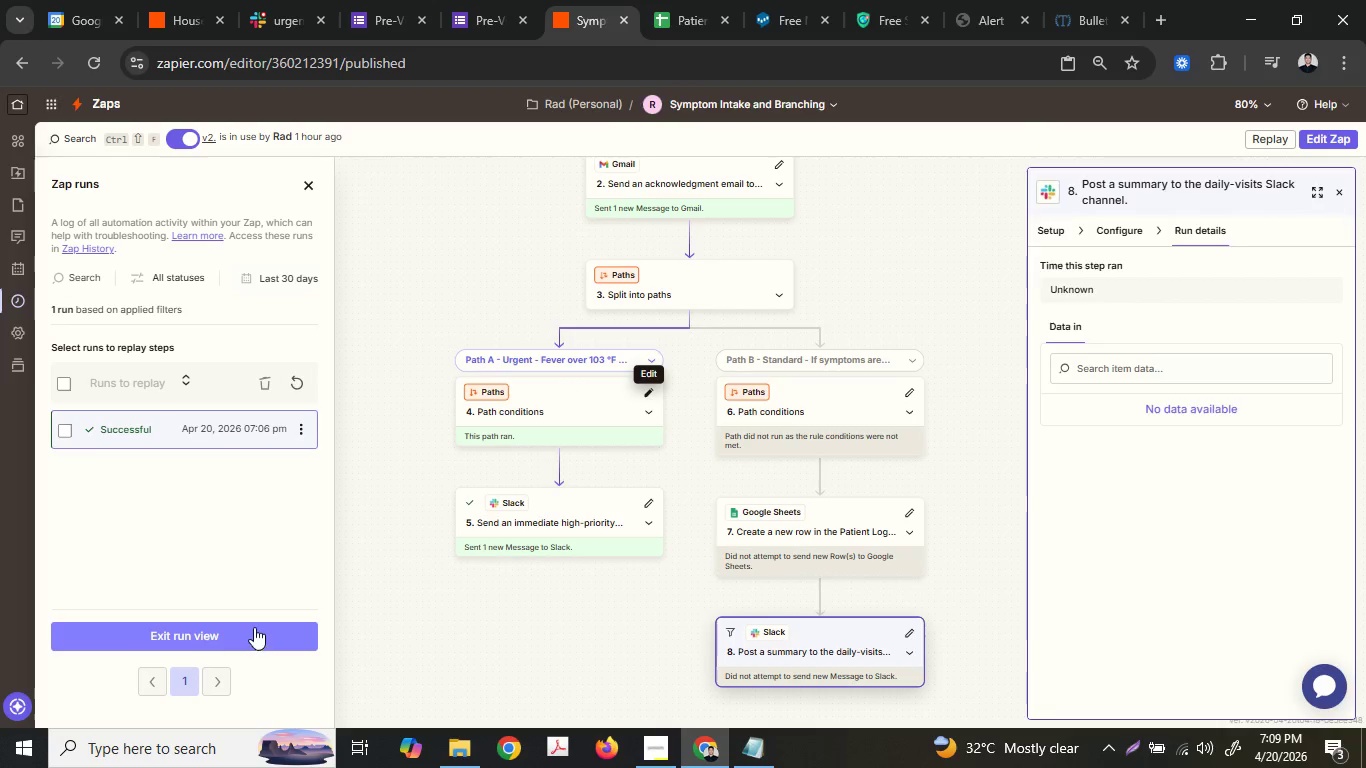 
mouse_move([258, 591])
 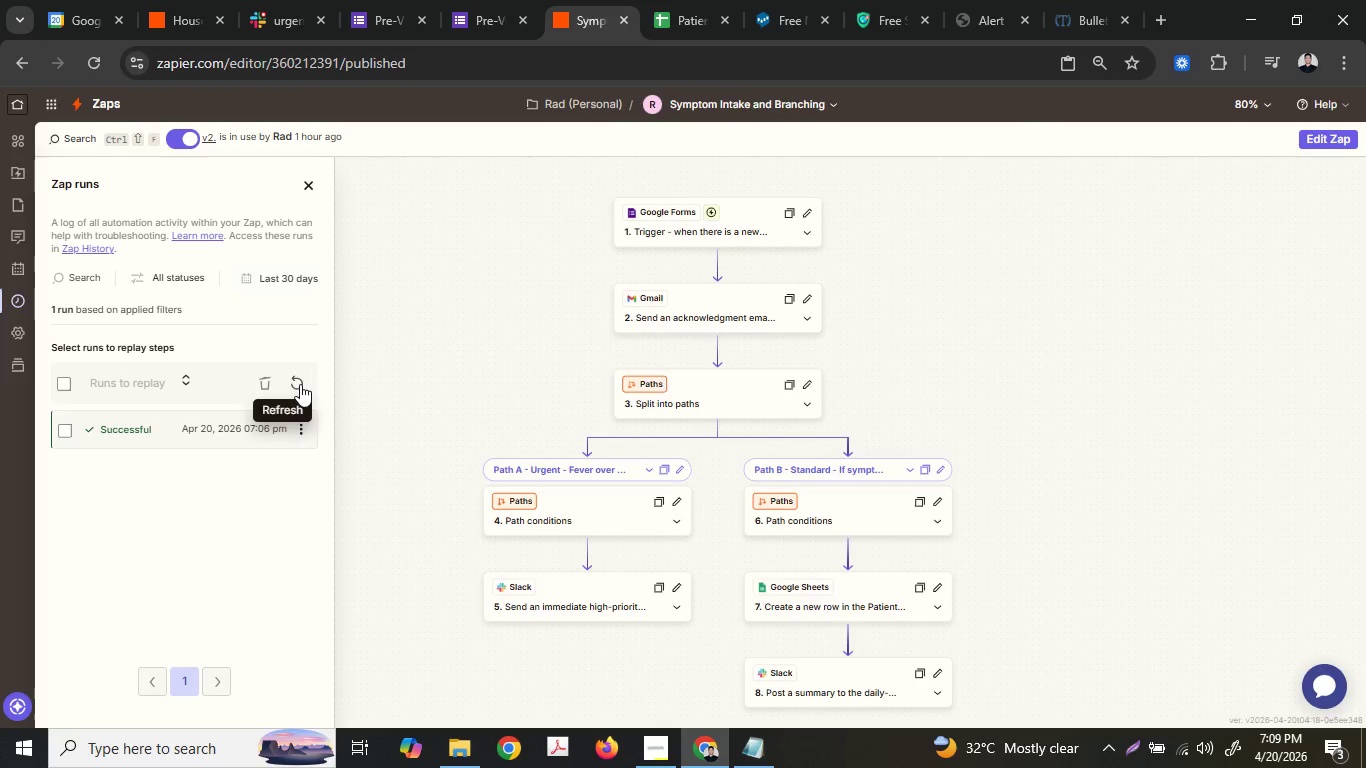 
left_click([300, 384])
 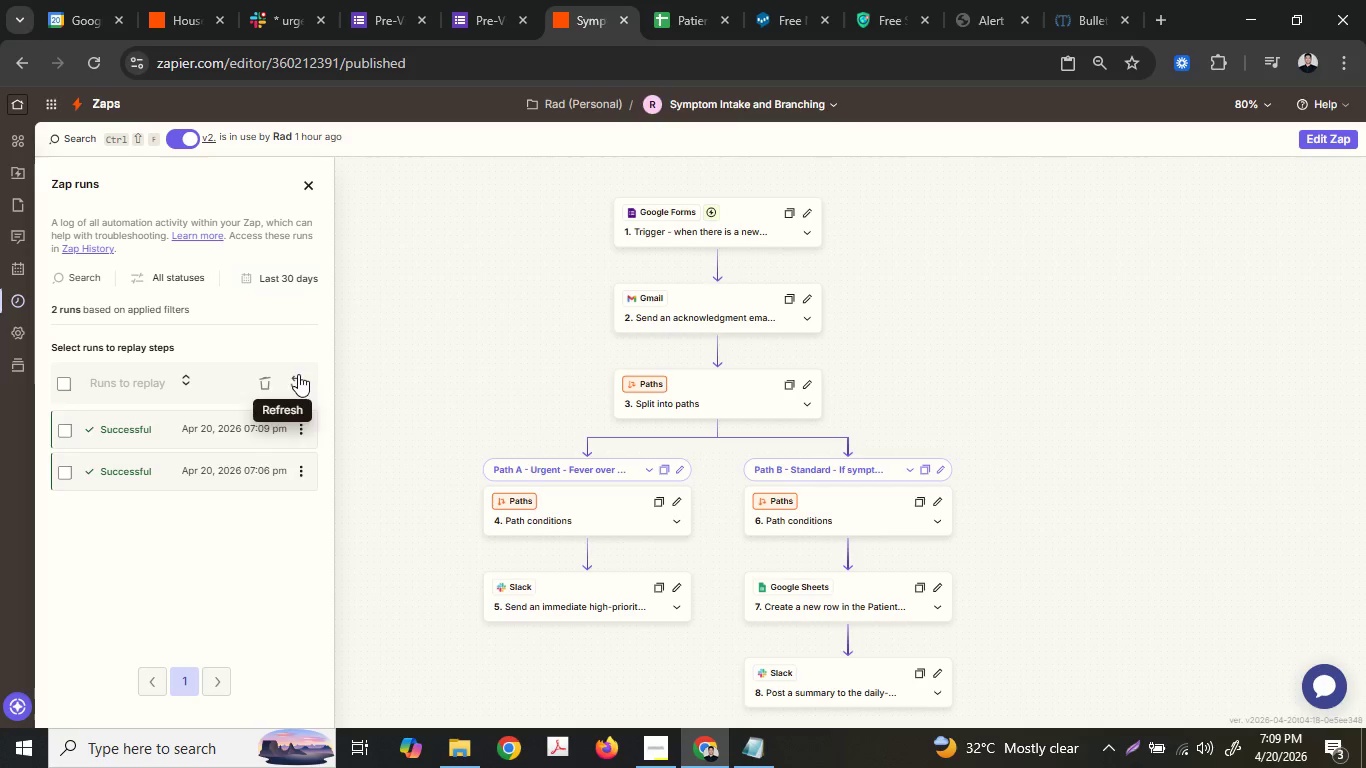 
left_click([238, 447])
 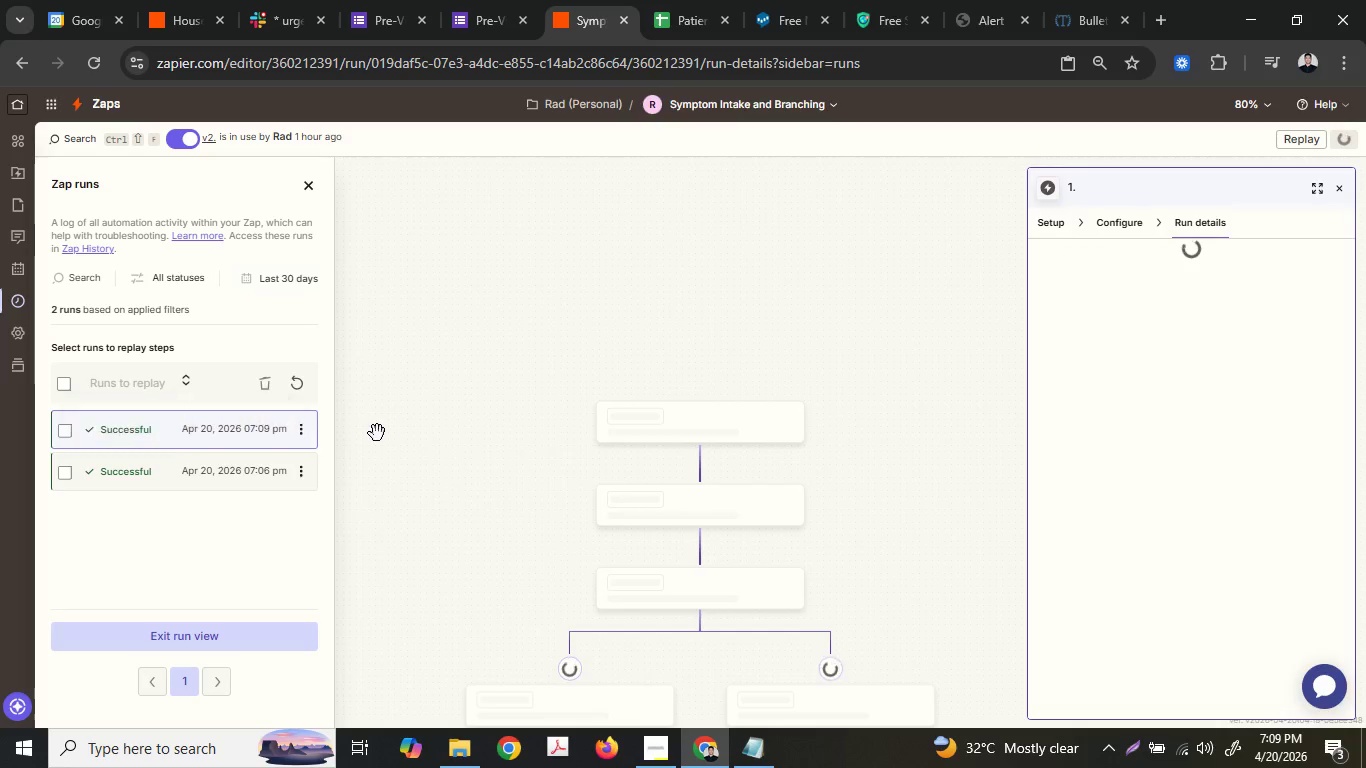 
scroll: coordinate [479, 502], scroll_direction: down, amount: 8.0
 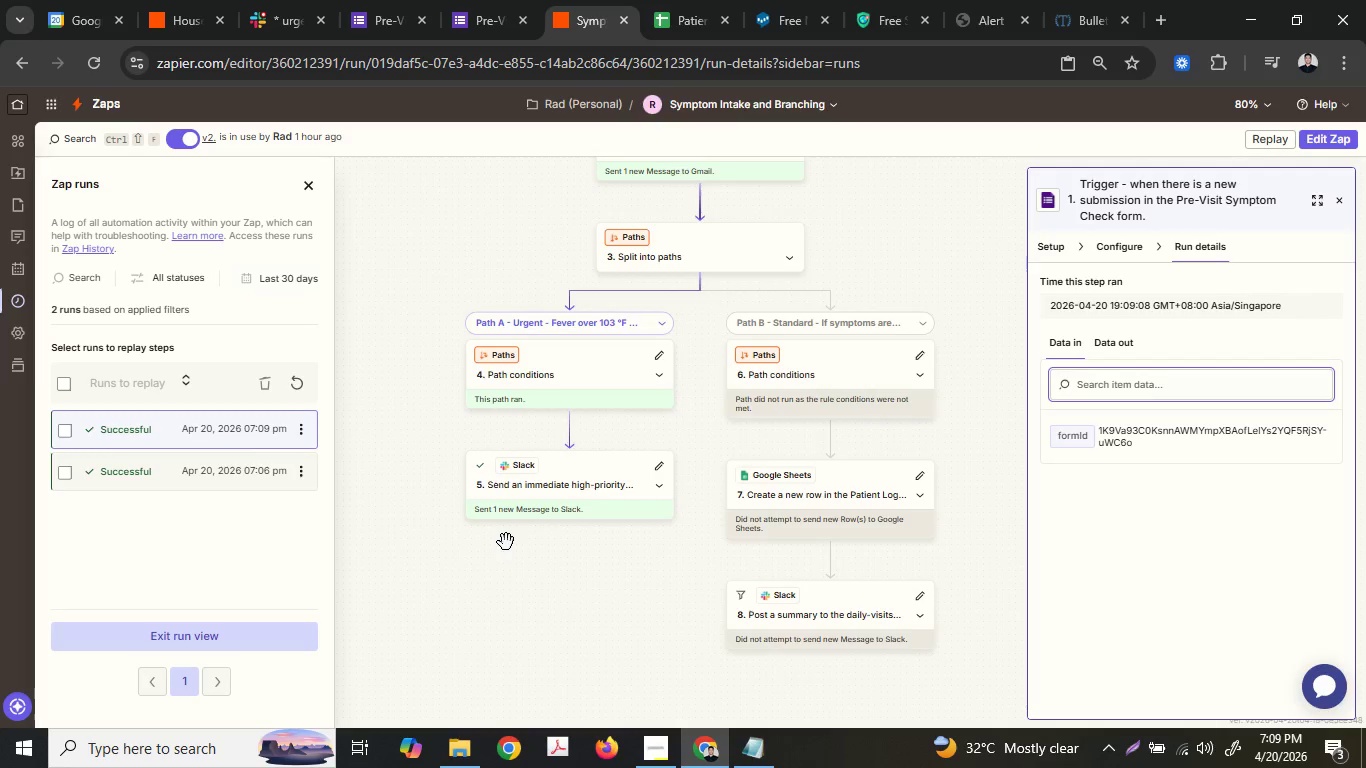 
left_click([279, 0])
 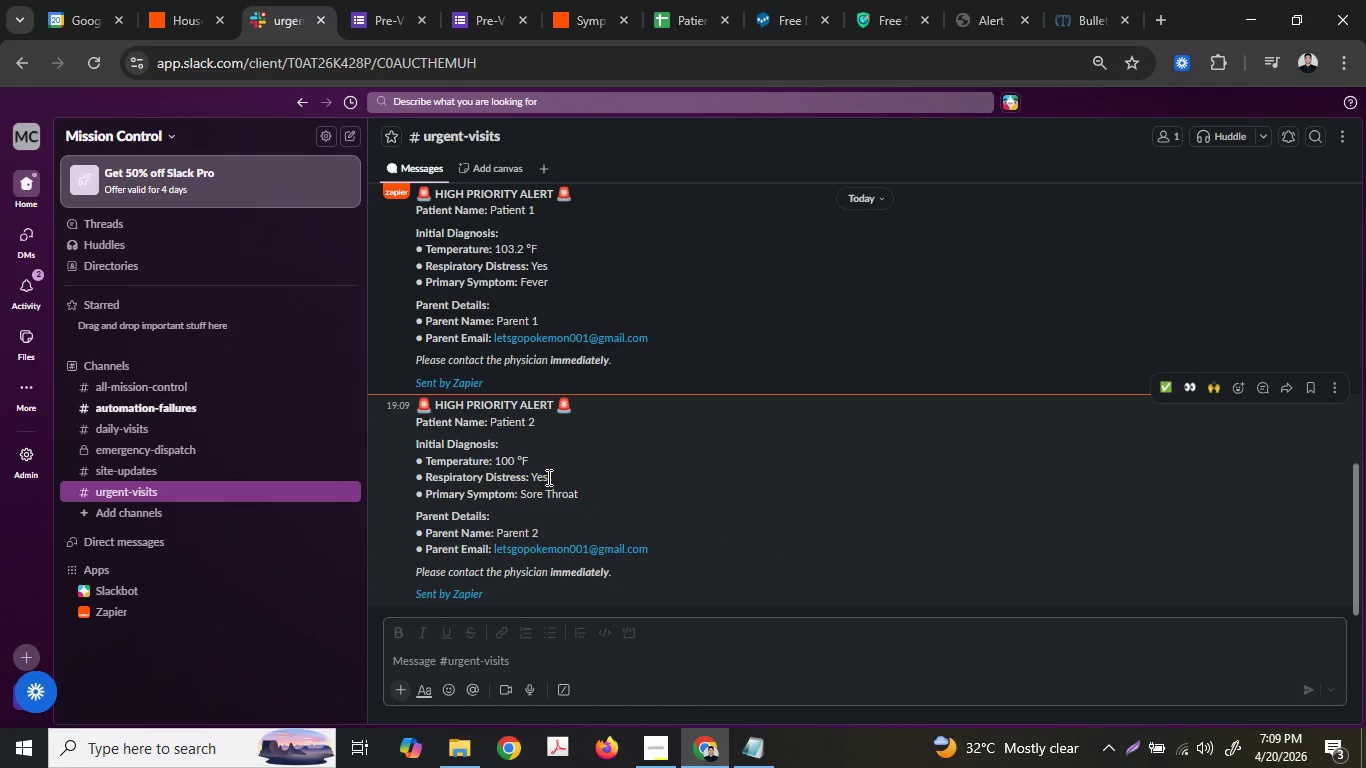 
scroll: coordinate [506, 538], scroll_direction: up, amount: 4.0
 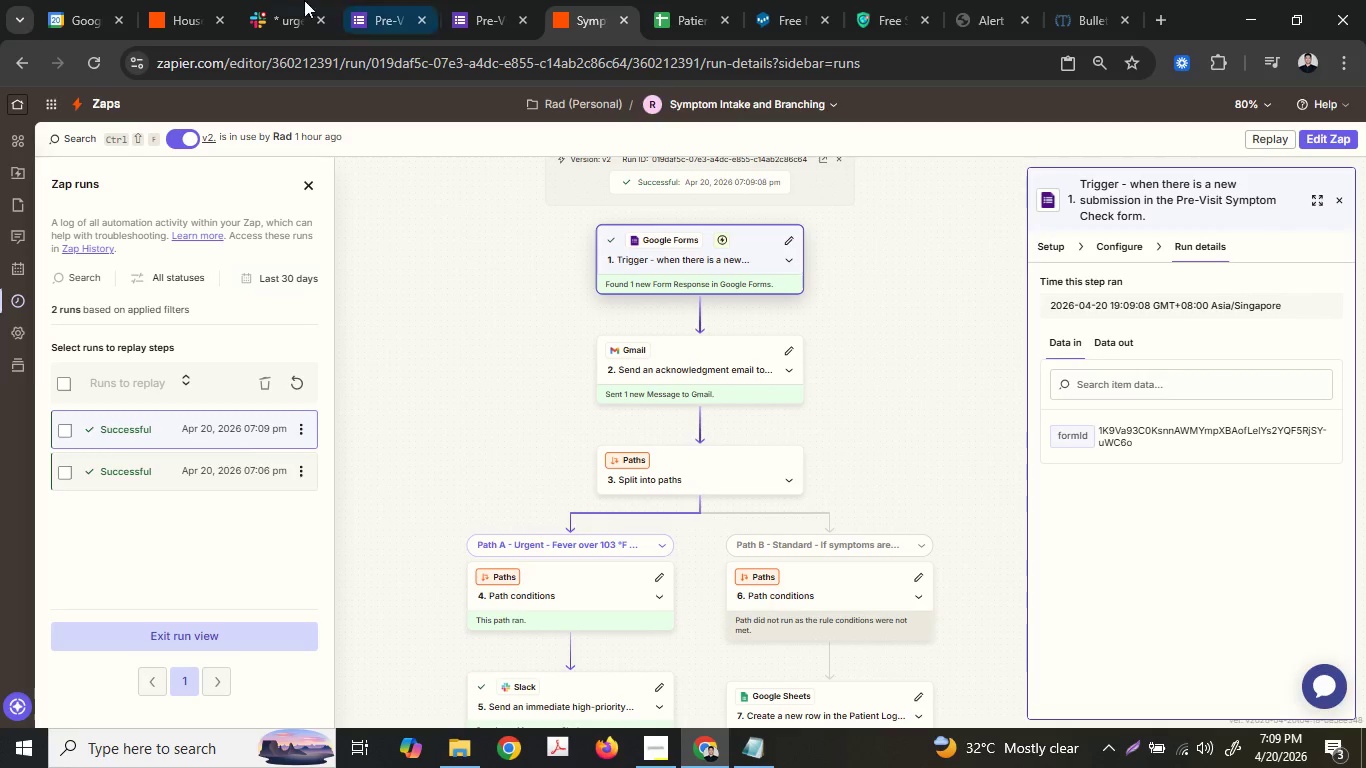 
left_click([192, 0])
 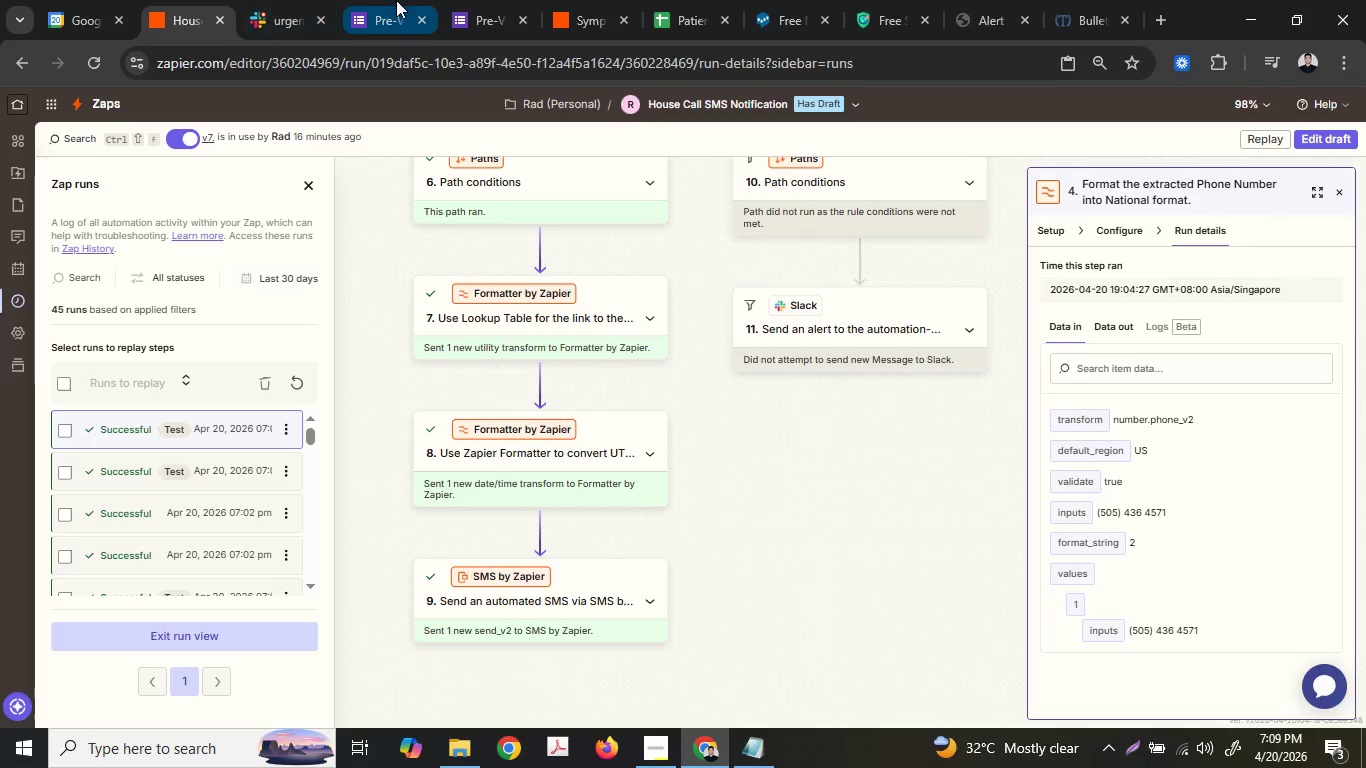 
left_click([379, 0])
 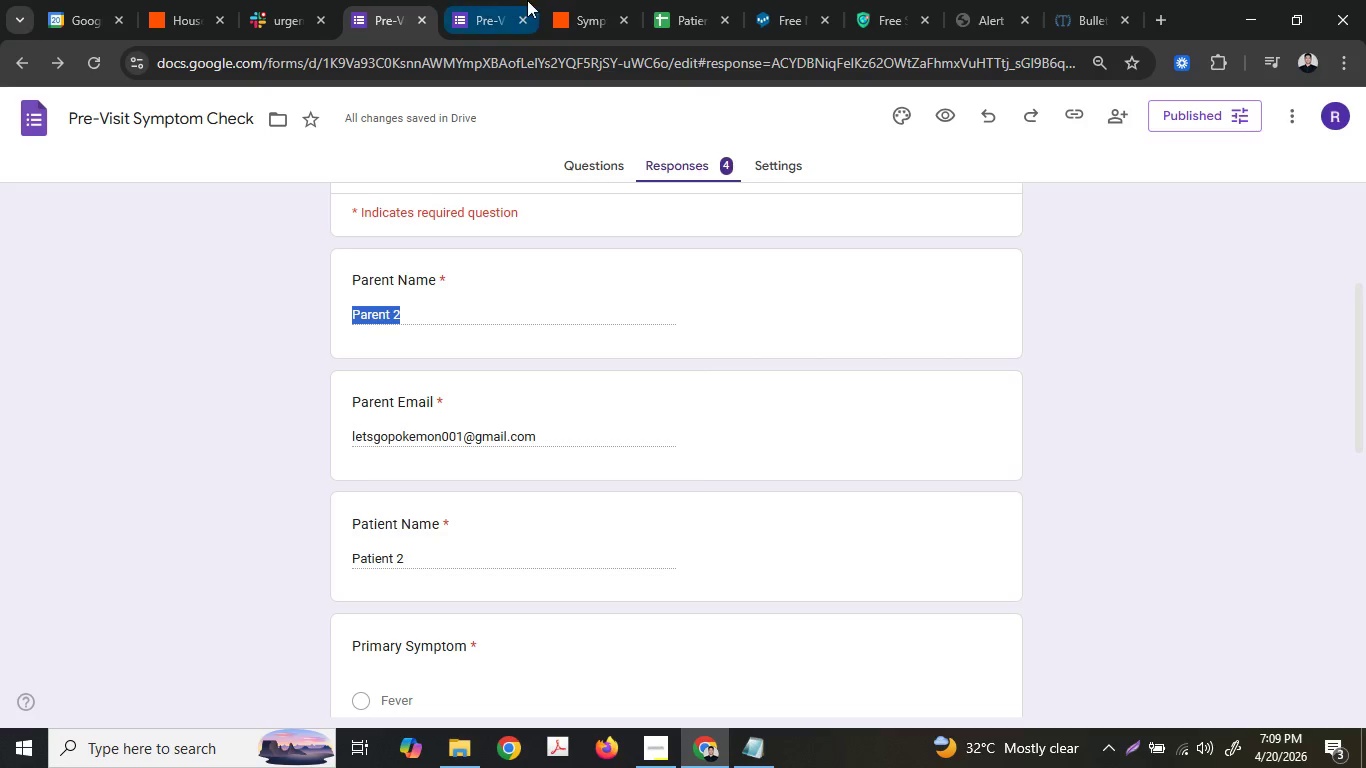 
left_click([527, 0])
 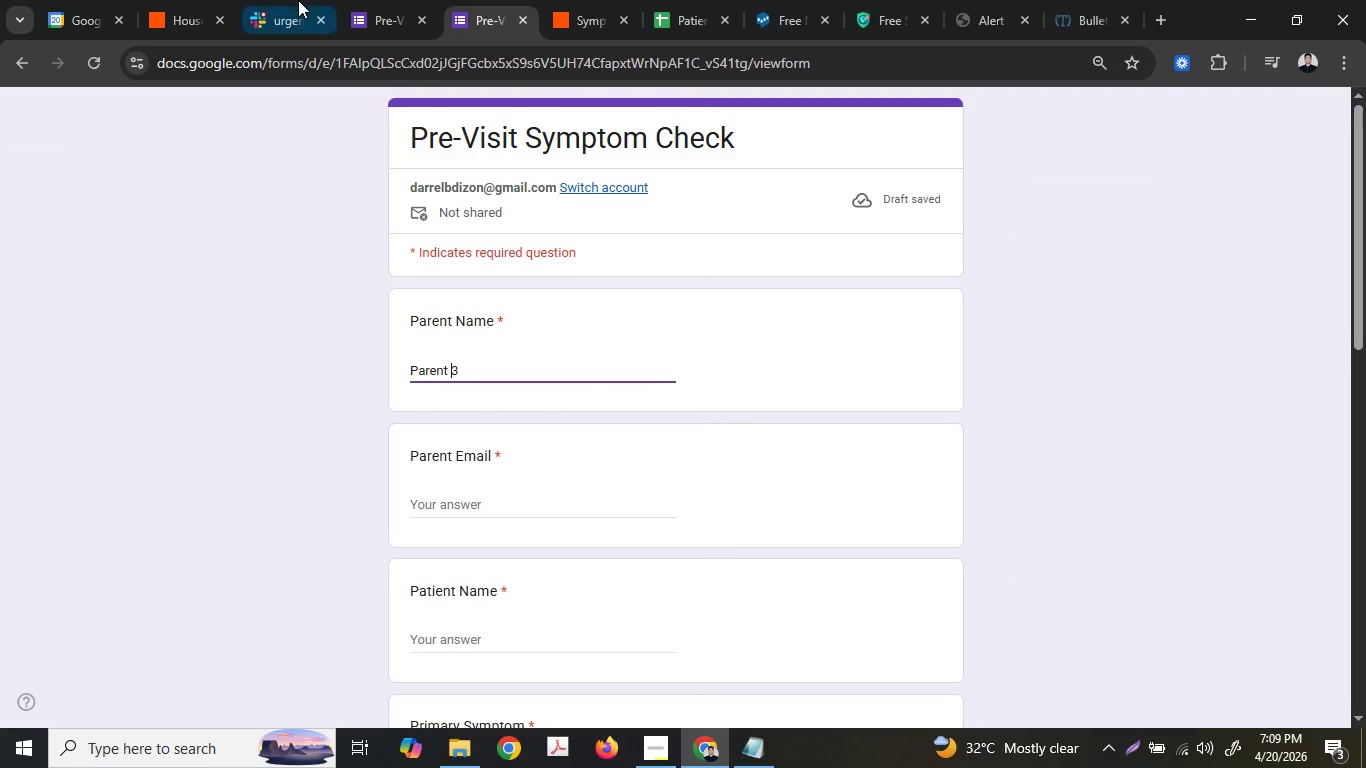 
left_click([387, 0])
 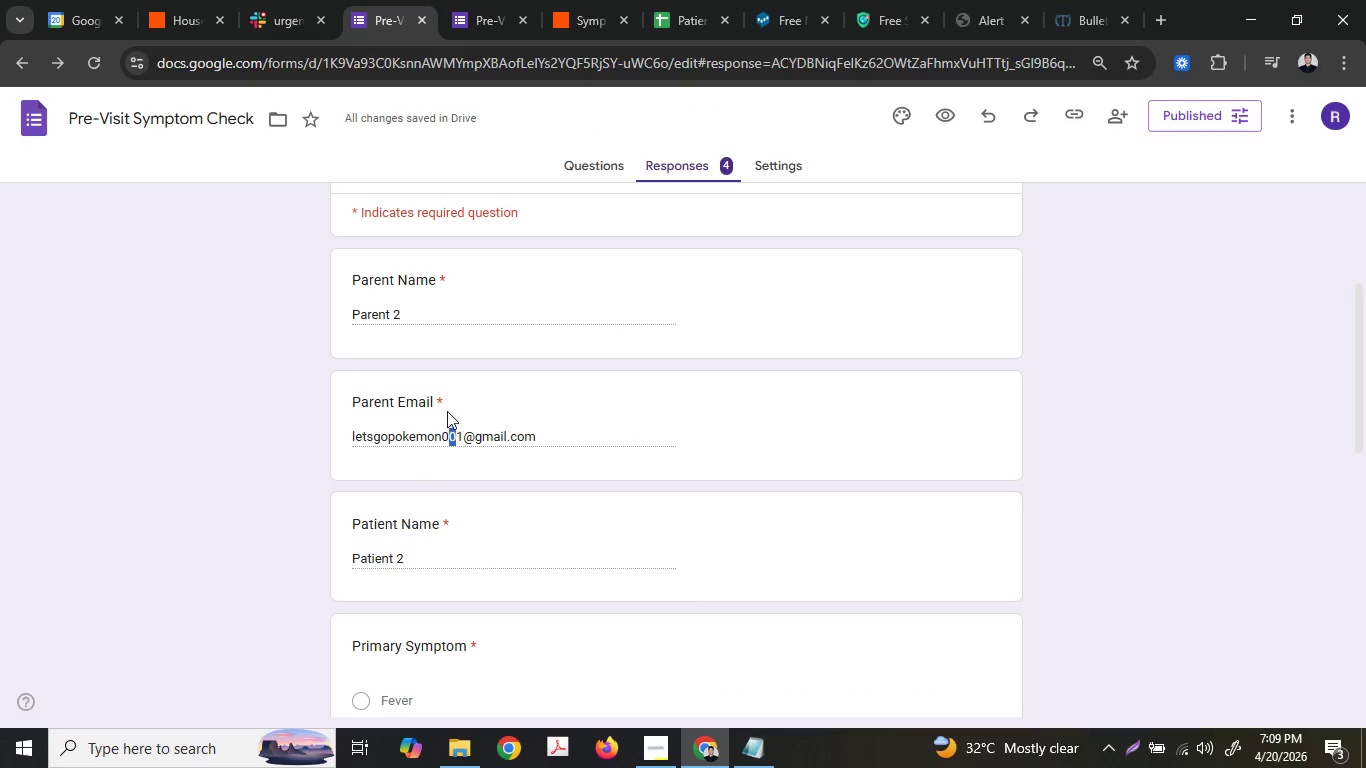 
double_click([460, 425])
 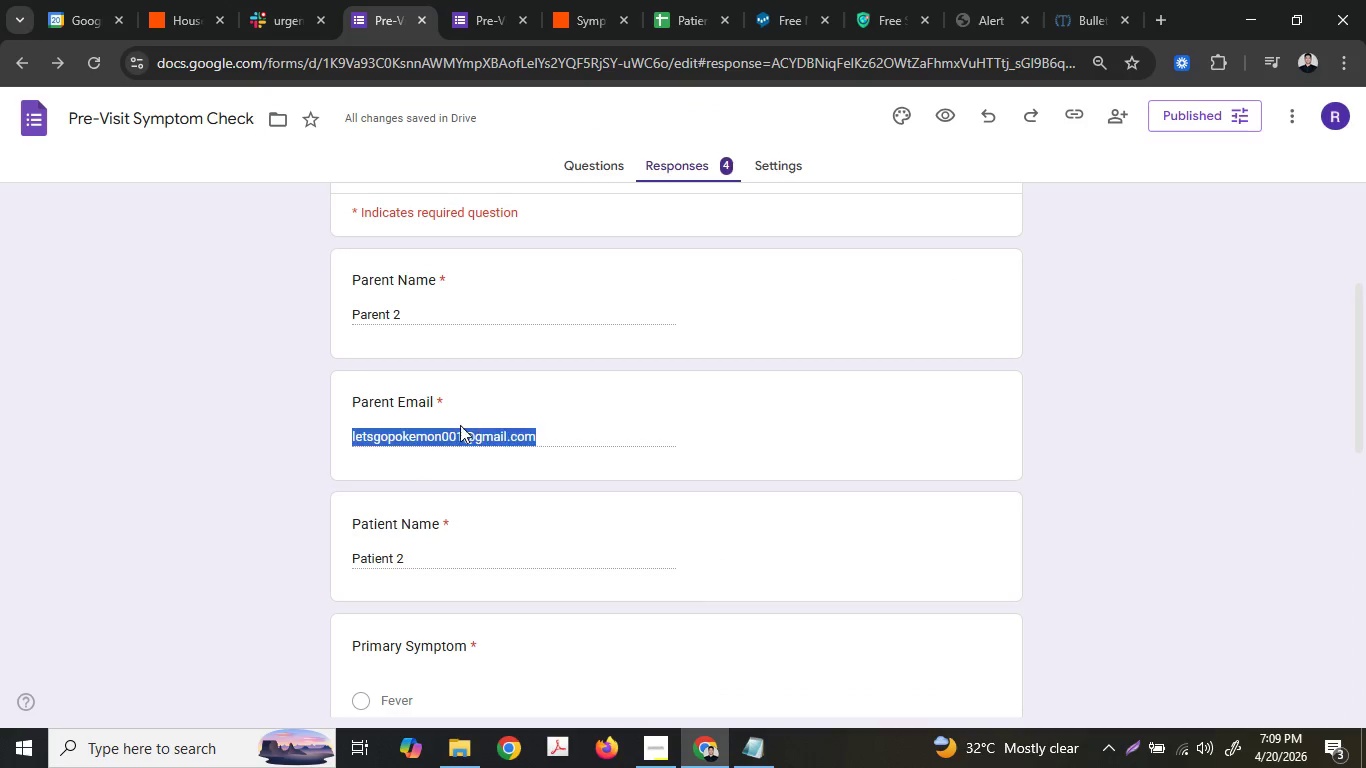 
triple_click([460, 425])
 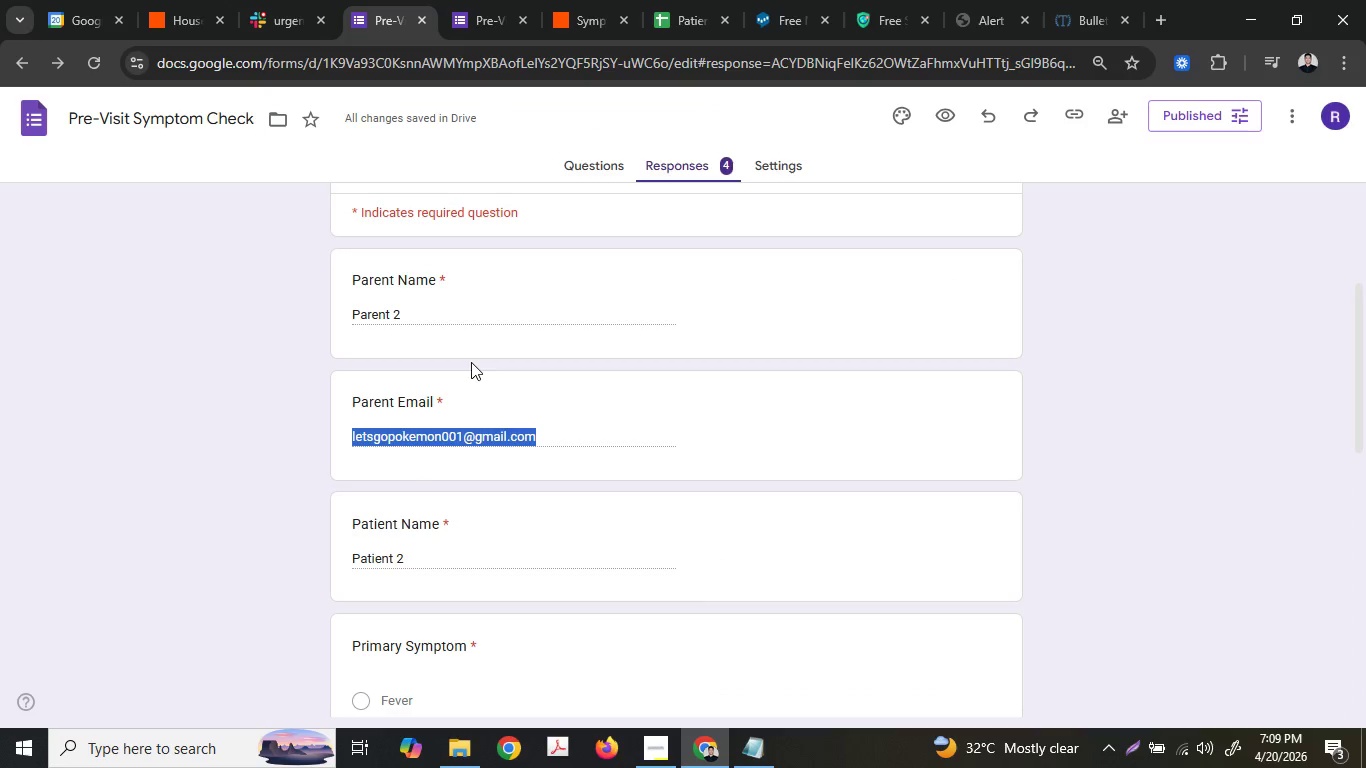 
key(Control+ControlLeft)
 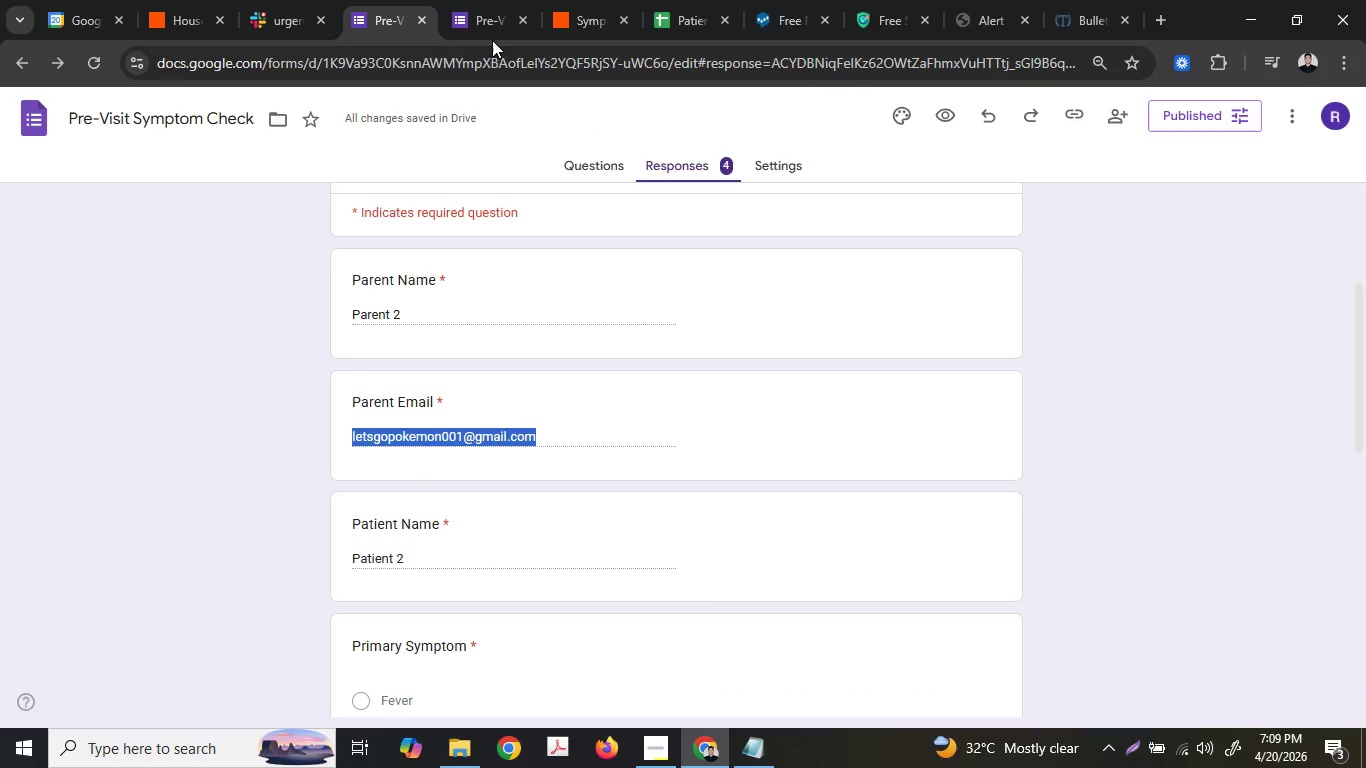 
key(Control+C)
 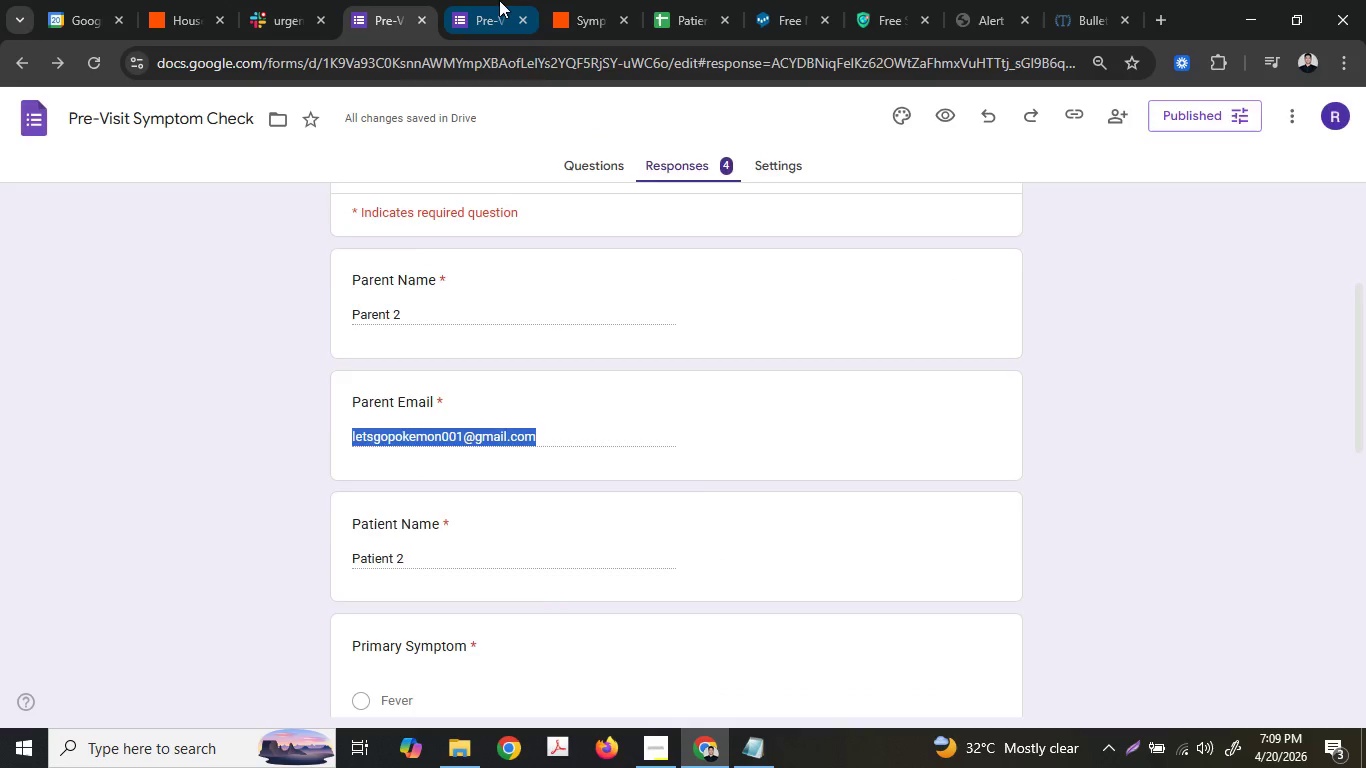 
left_click([499, 0])
 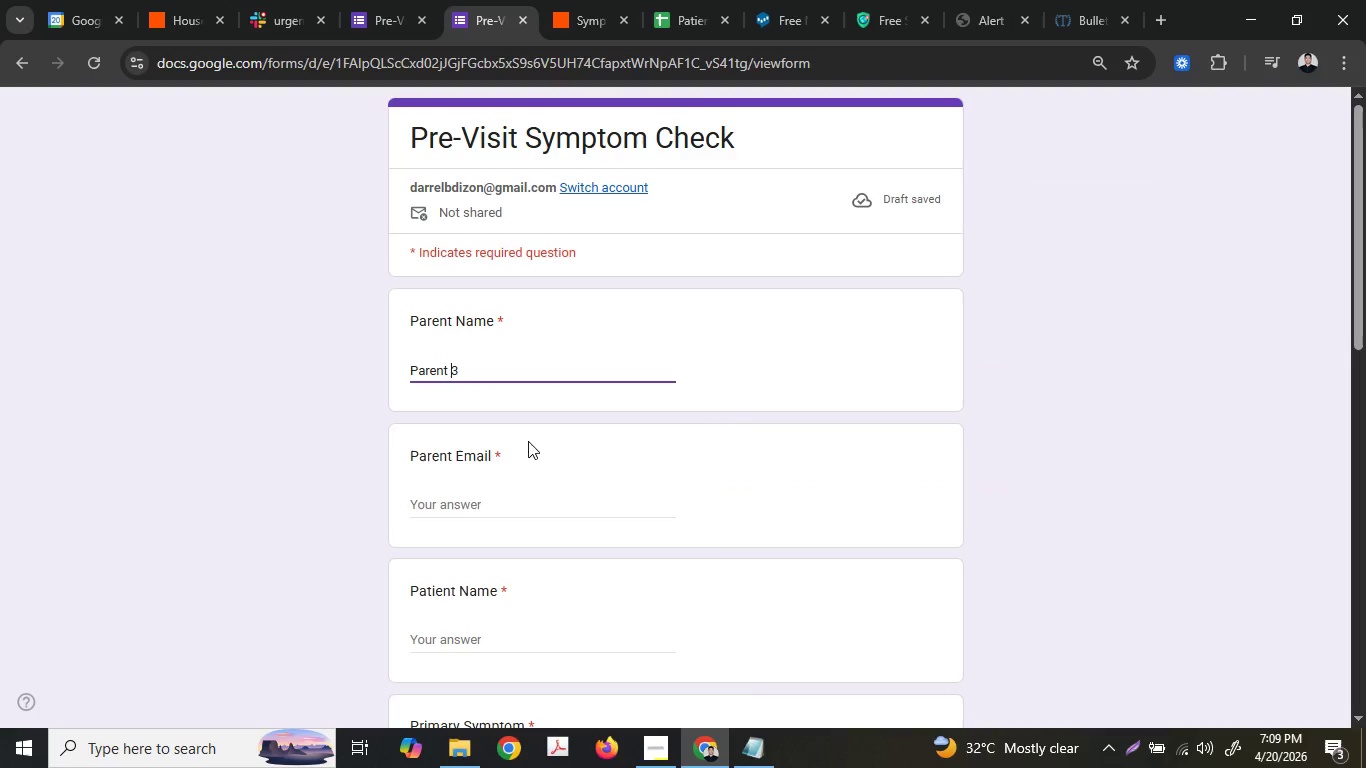 
left_click([489, 484])
 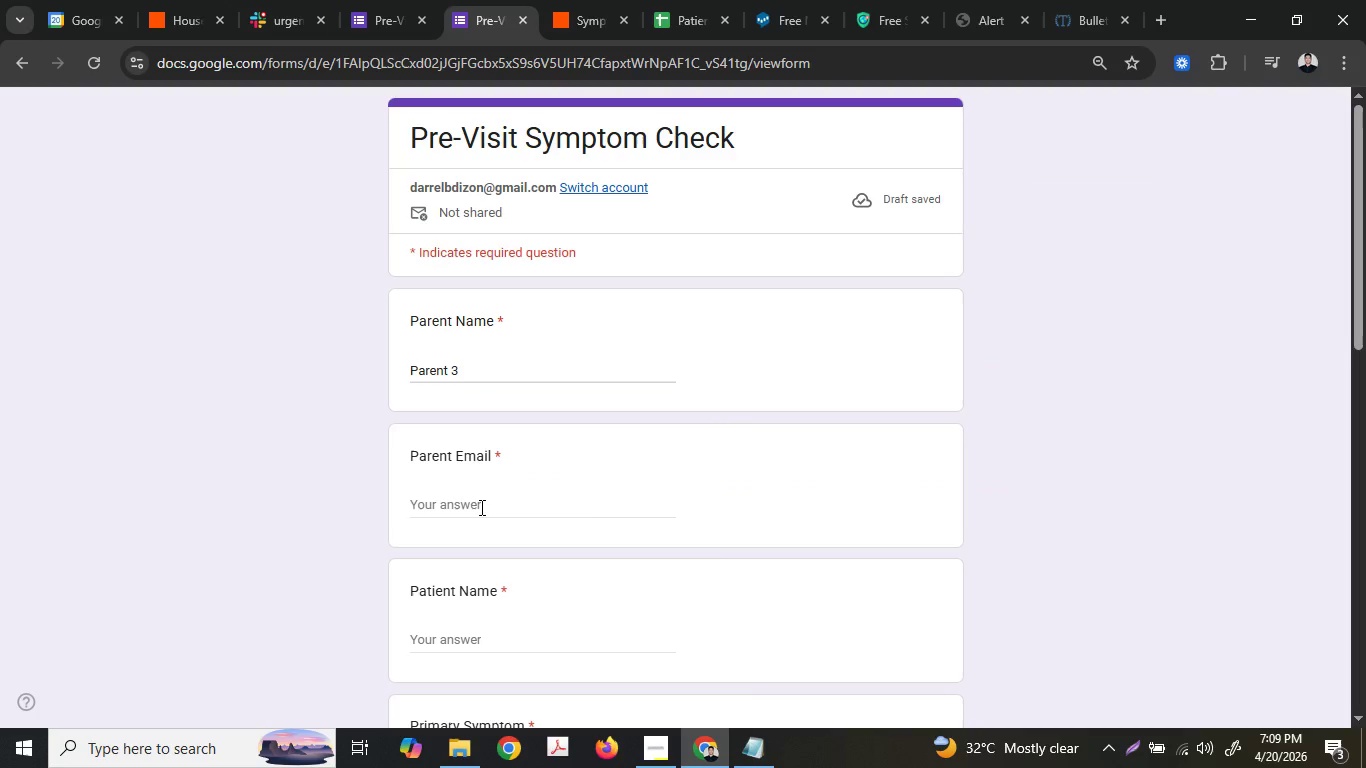 
double_click([480, 507])
 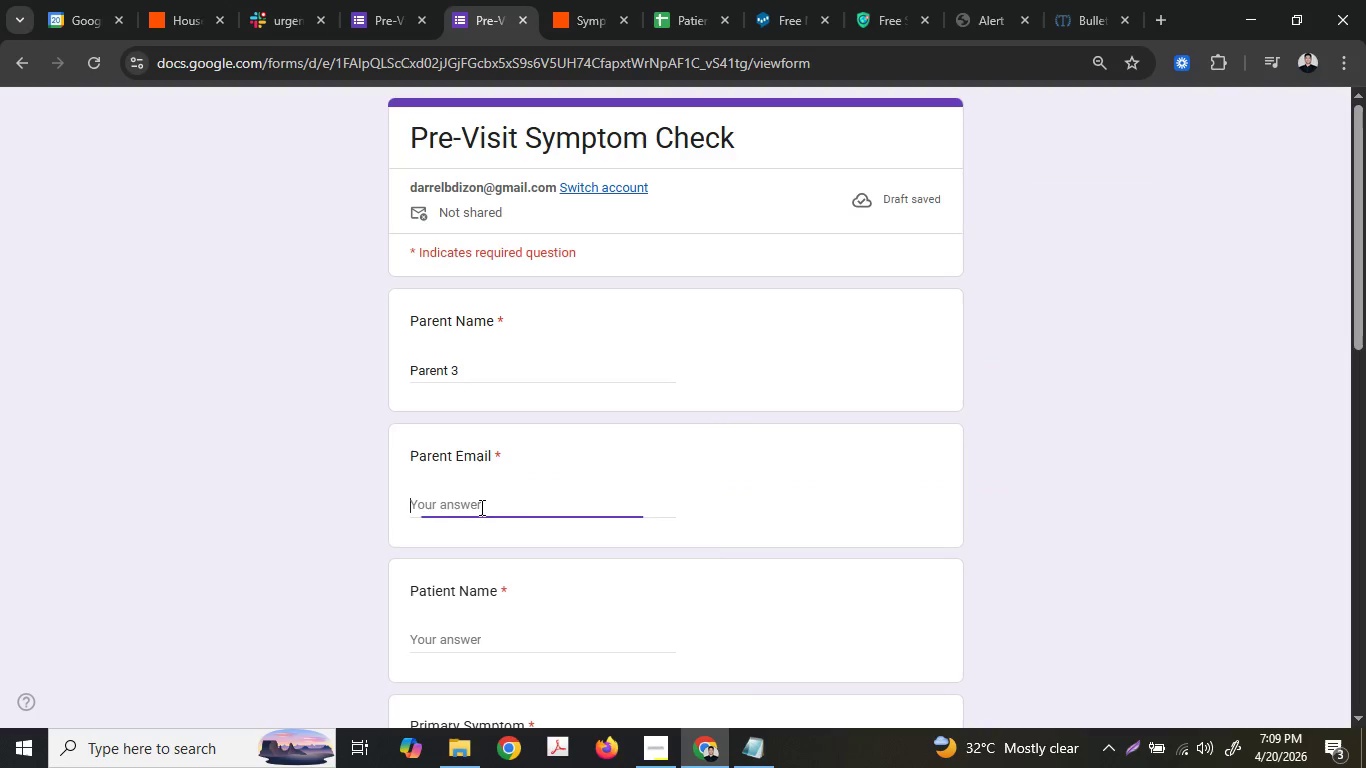 
key(Control+ControlLeft)
 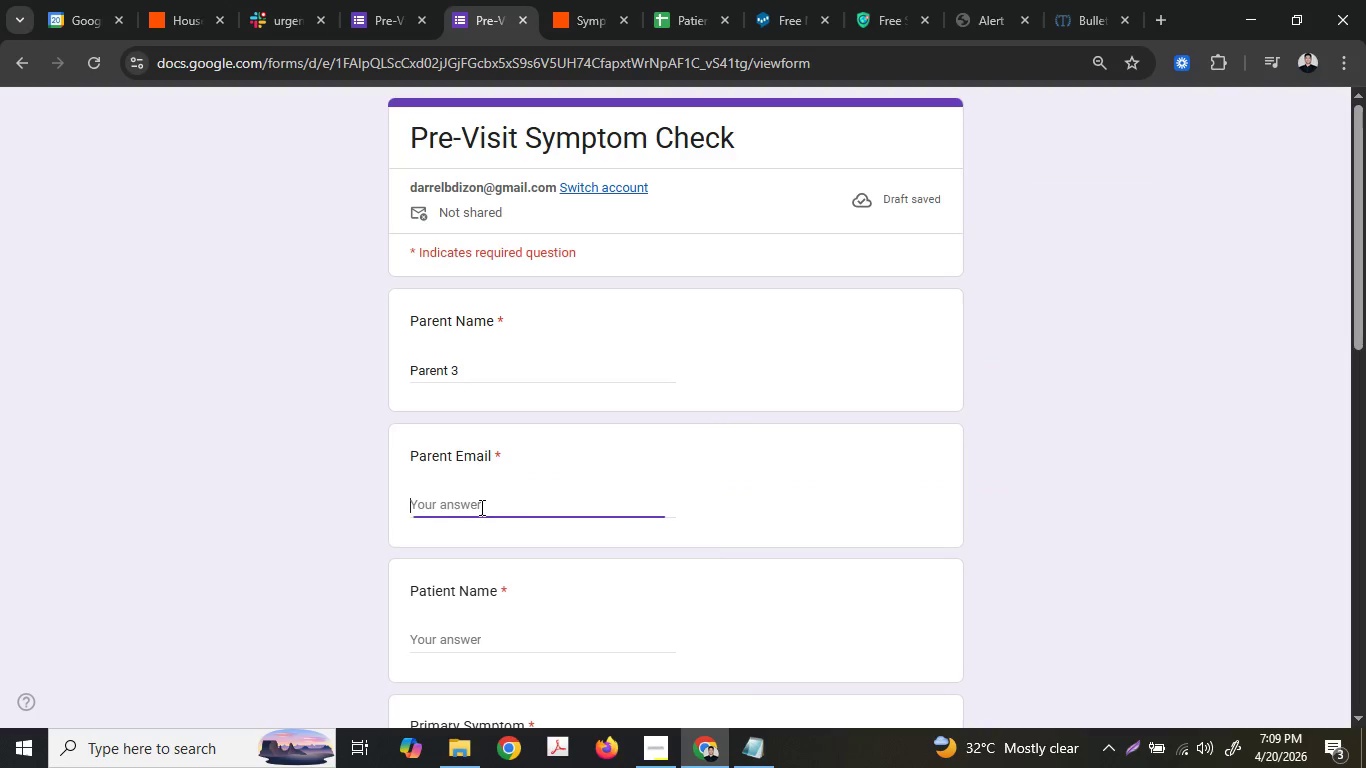 
key(Control+V)
 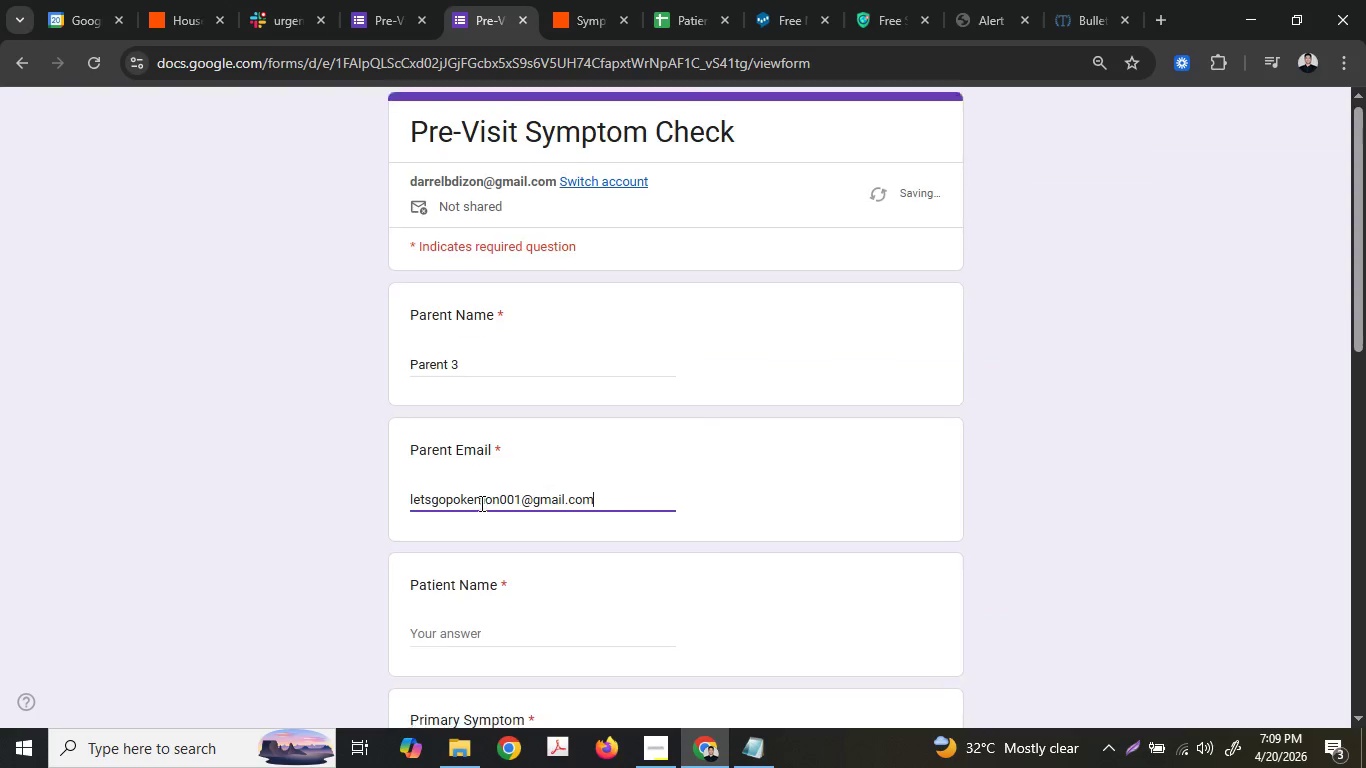 
left_click([376, 0])
 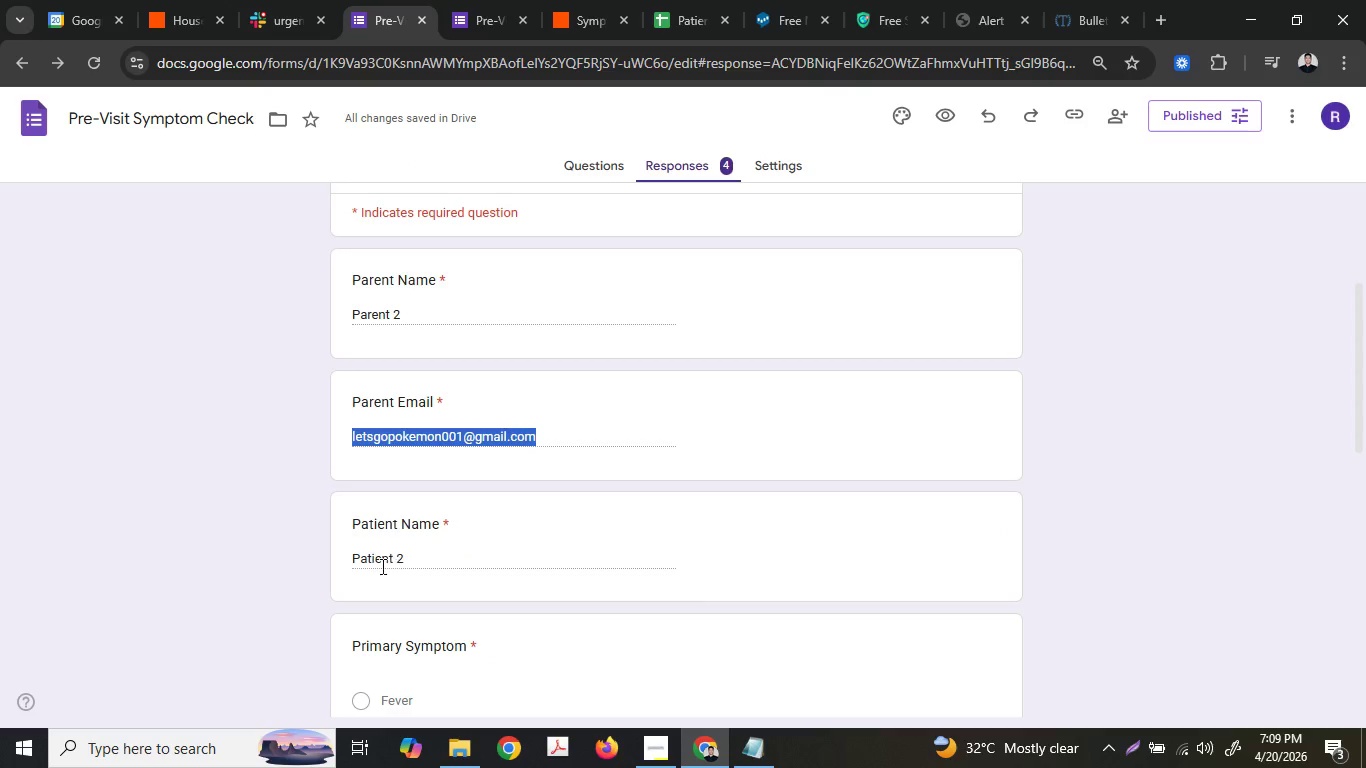 
scroll: coordinate [480, 503], scroll_direction: down, amount: 4.0
 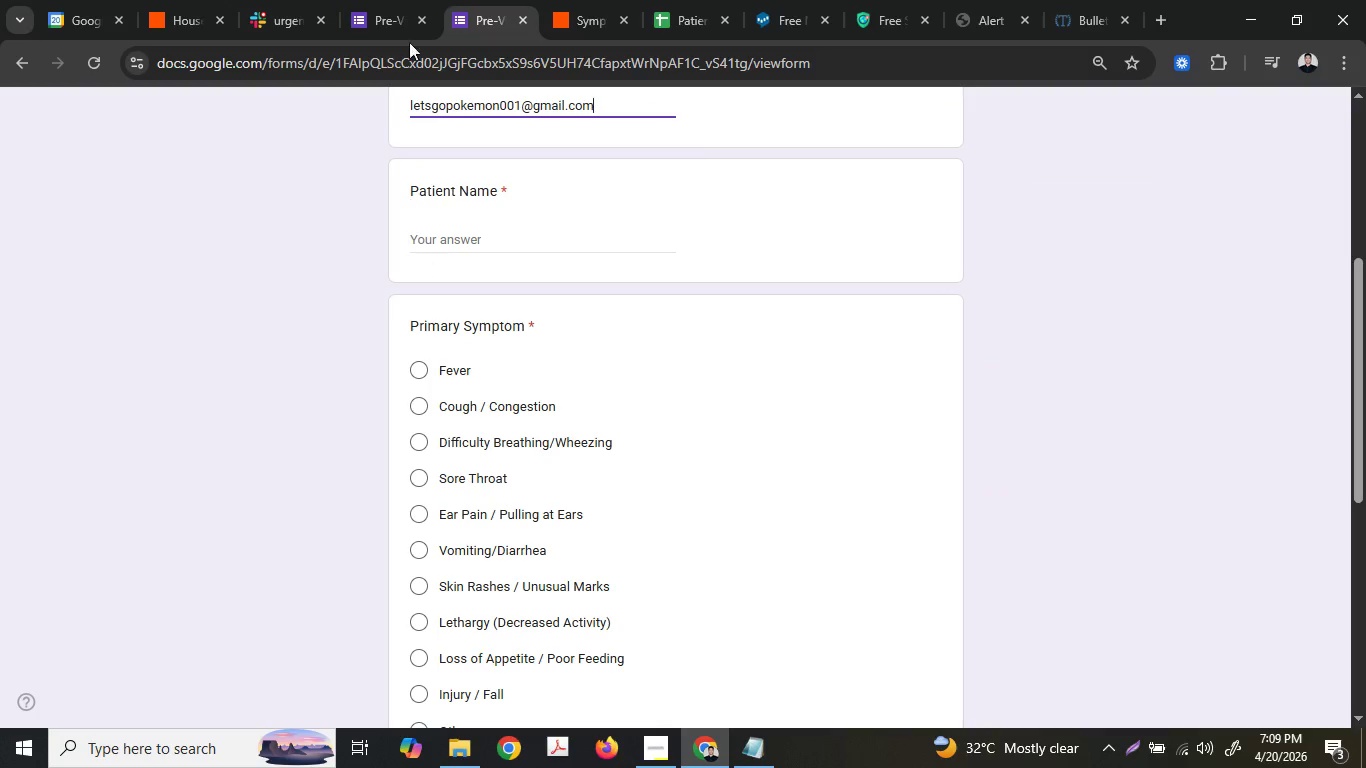 
double_click([380, 567])
 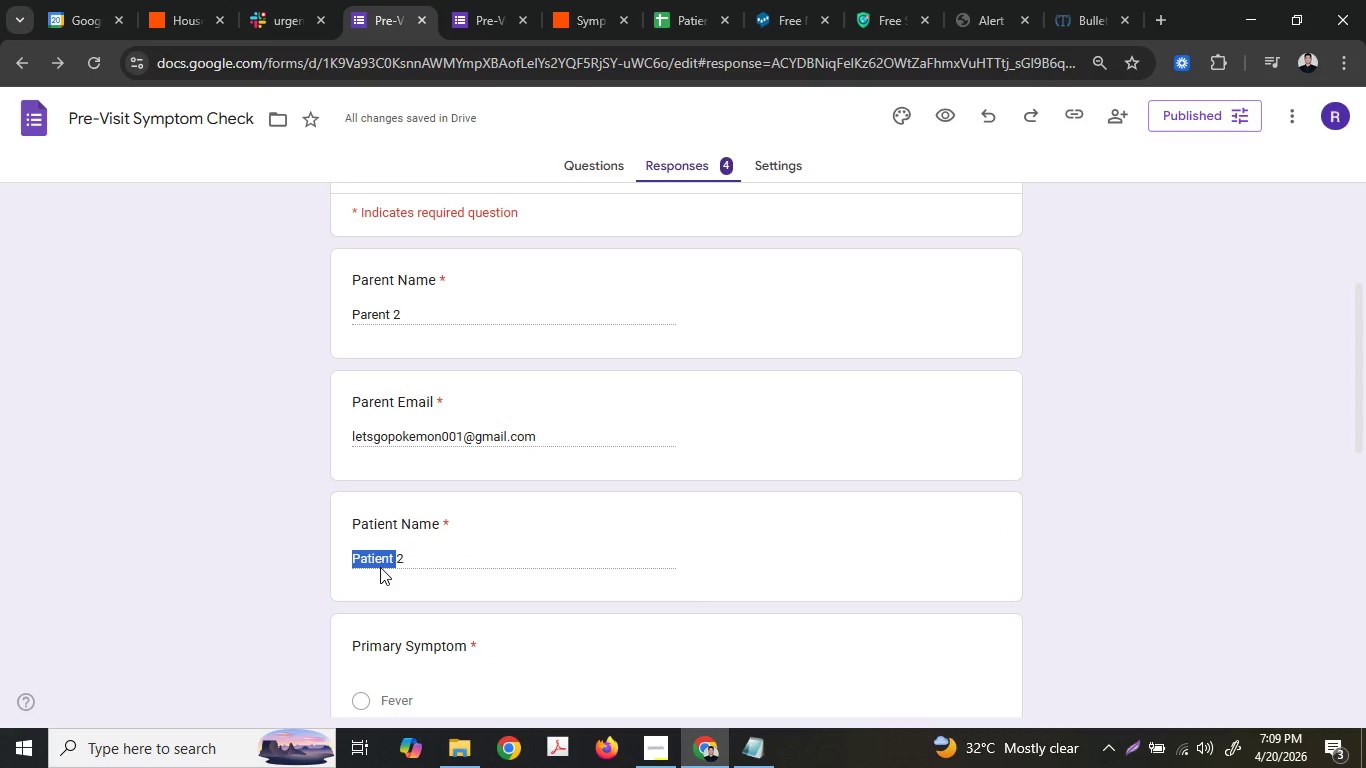 
triple_click([380, 567])
 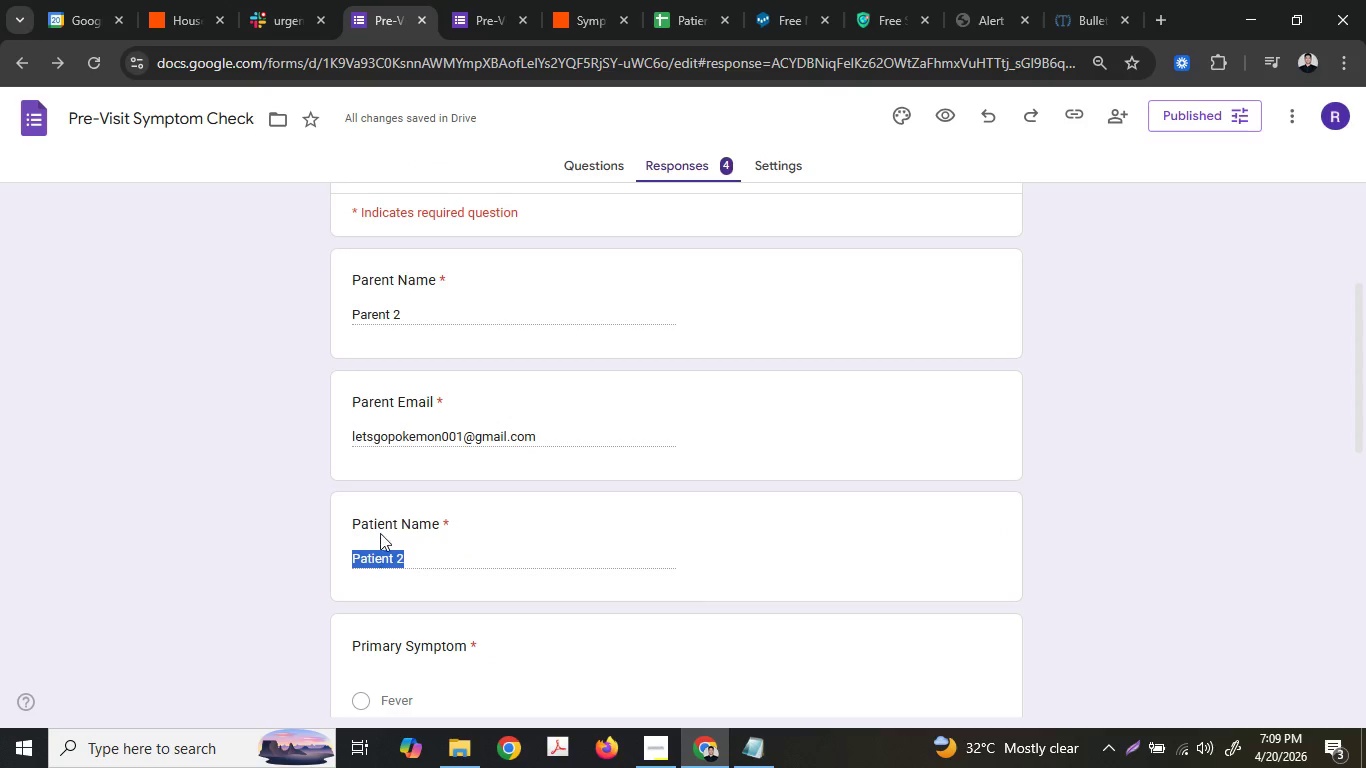 
key(Control+ControlLeft)
 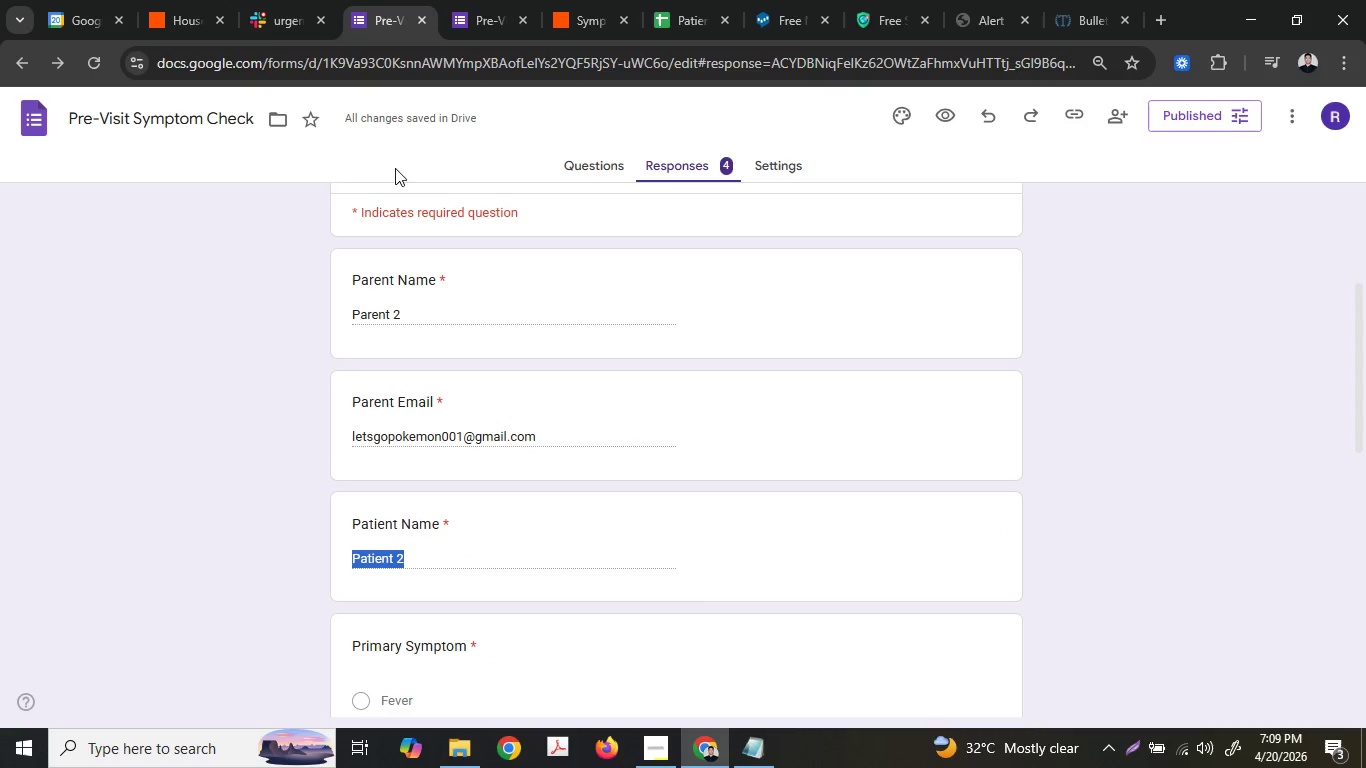 
key(Control+C)
 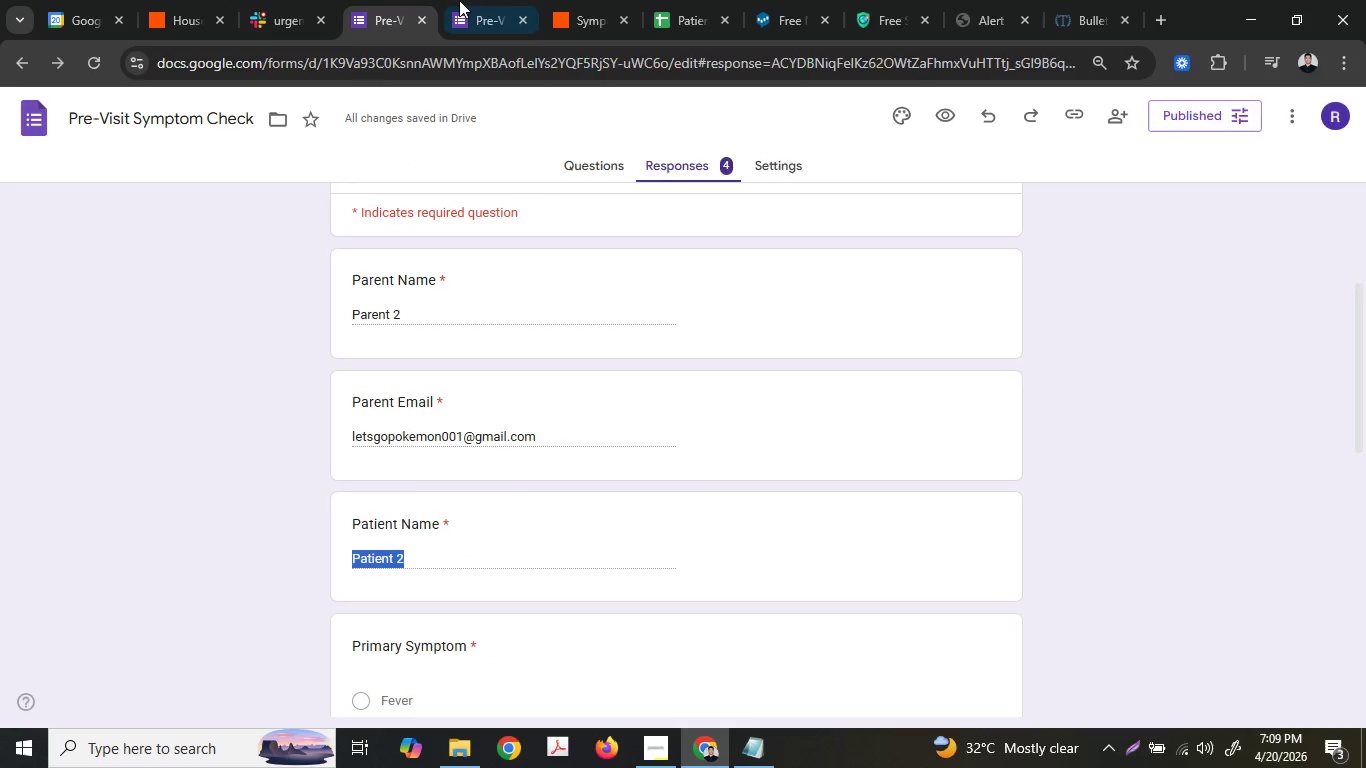 
left_click([460, 0])
 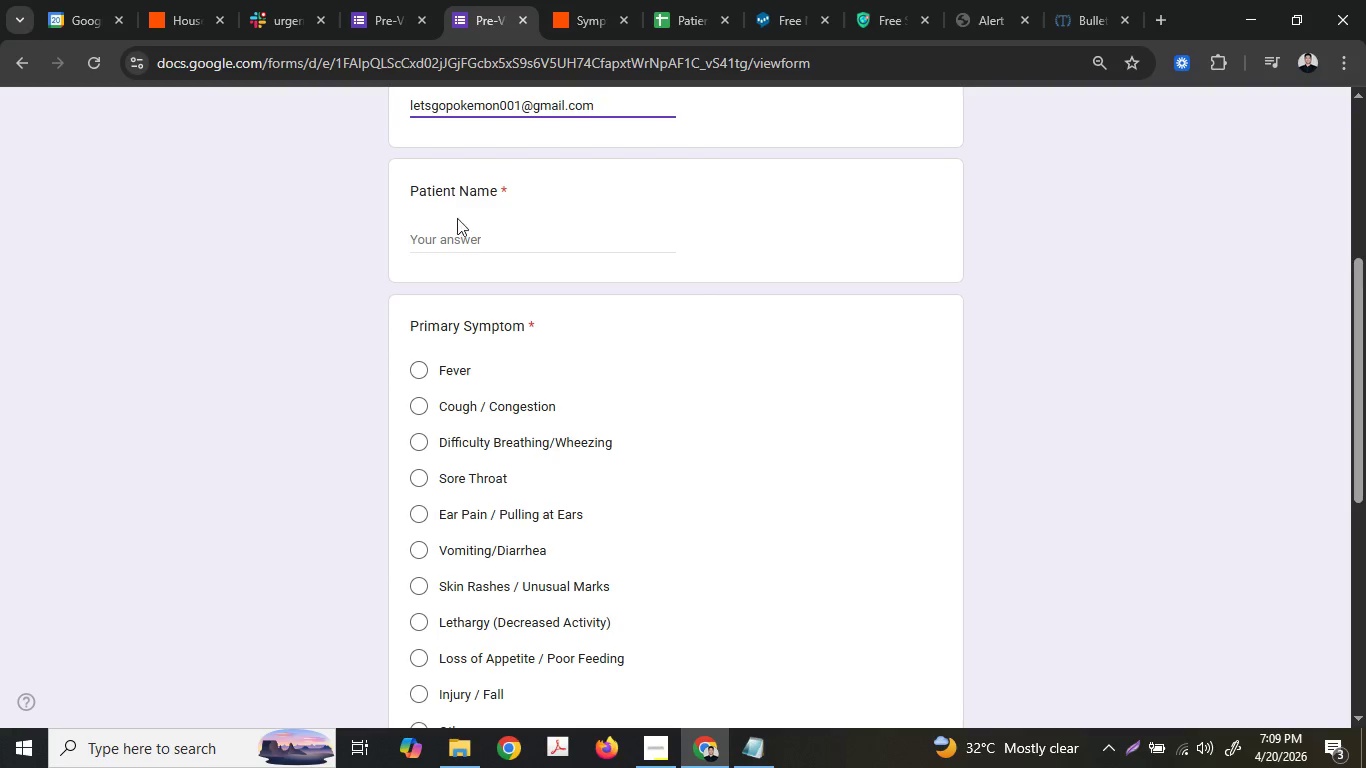 
left_click([457, 234])
 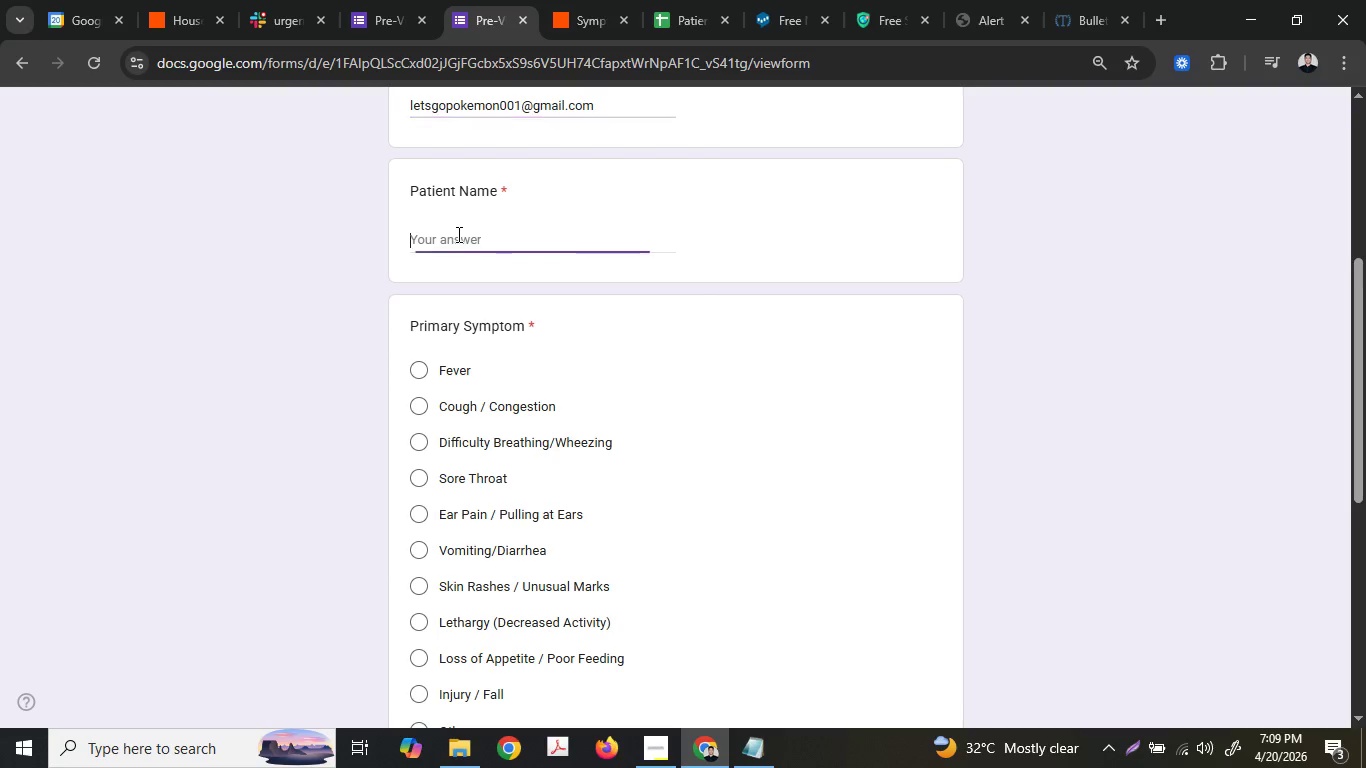 
key(Control+ControlLeft)
 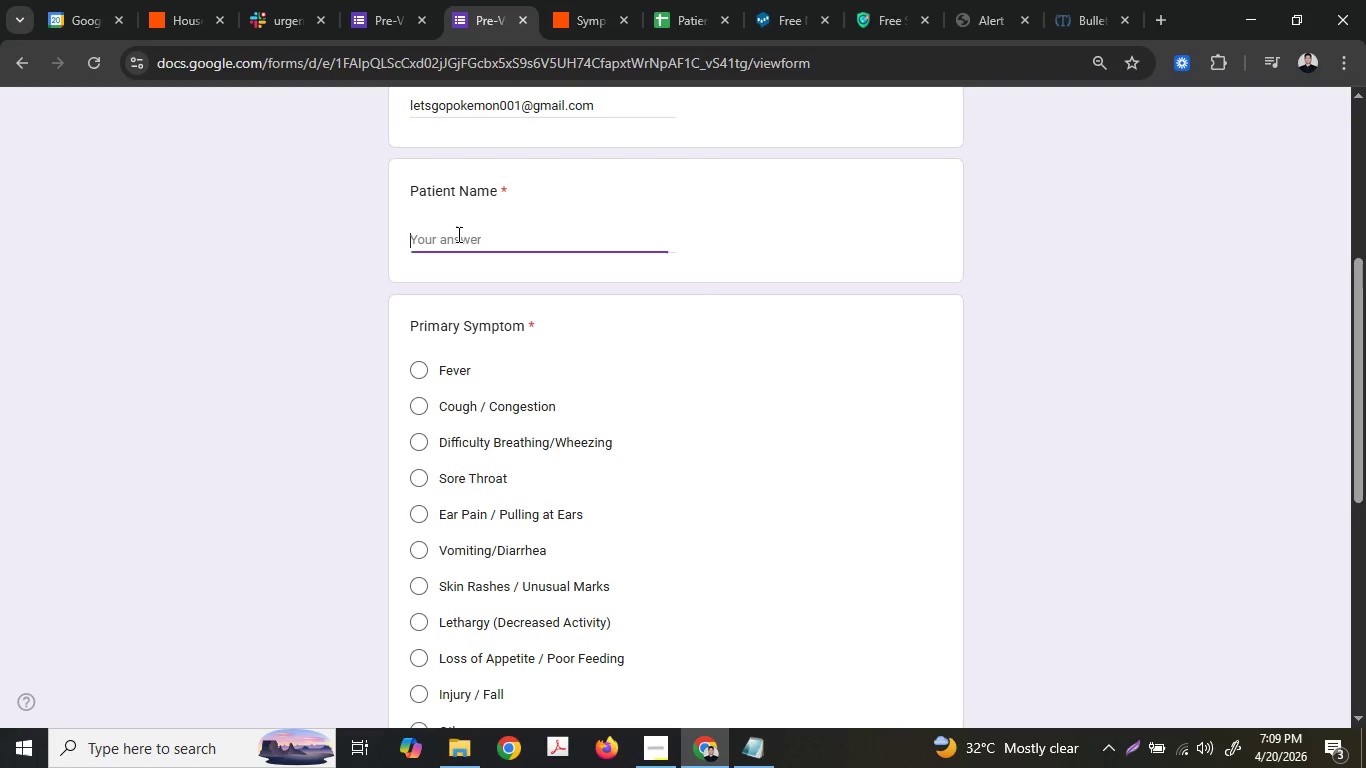 
key(Control+V)
 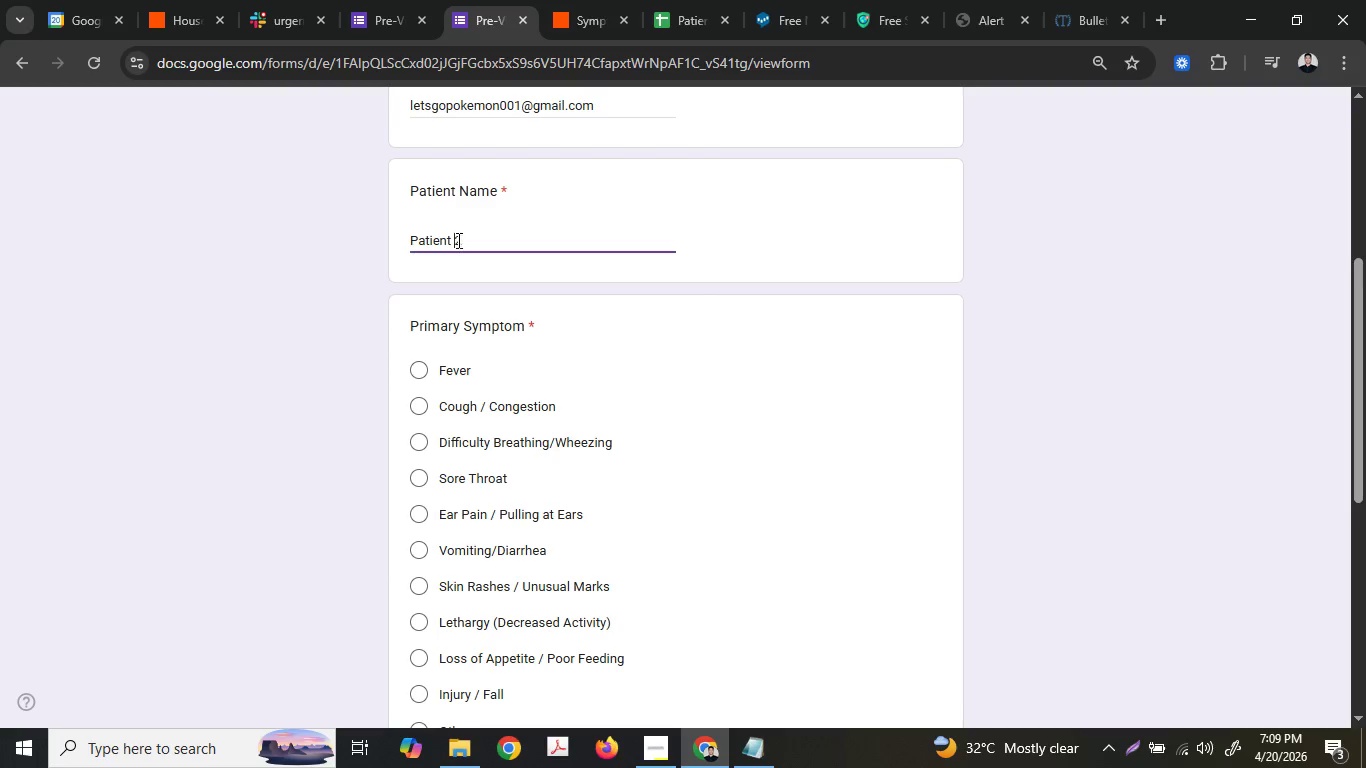 
left_click_drag(start_coordinate=[457, 240], to_coordinate=[465, 237])
 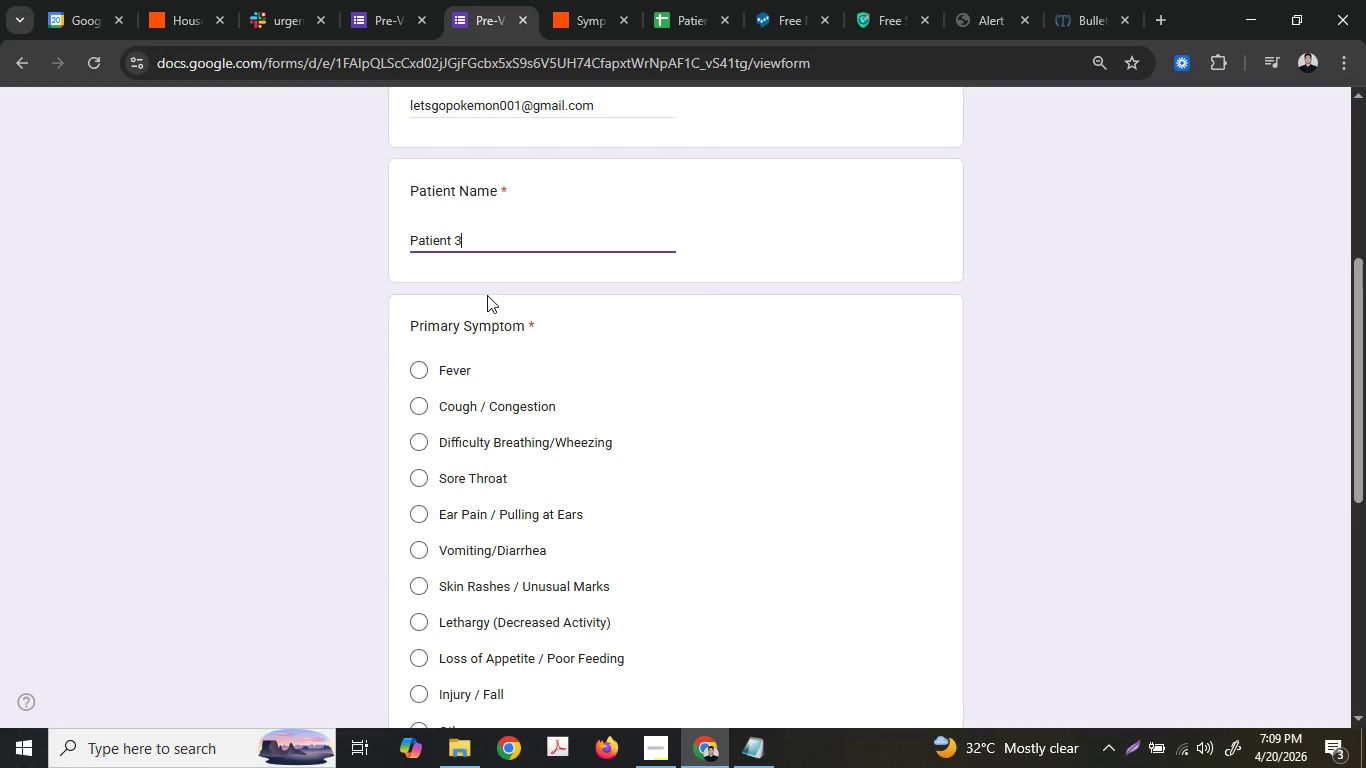 
key(3)
 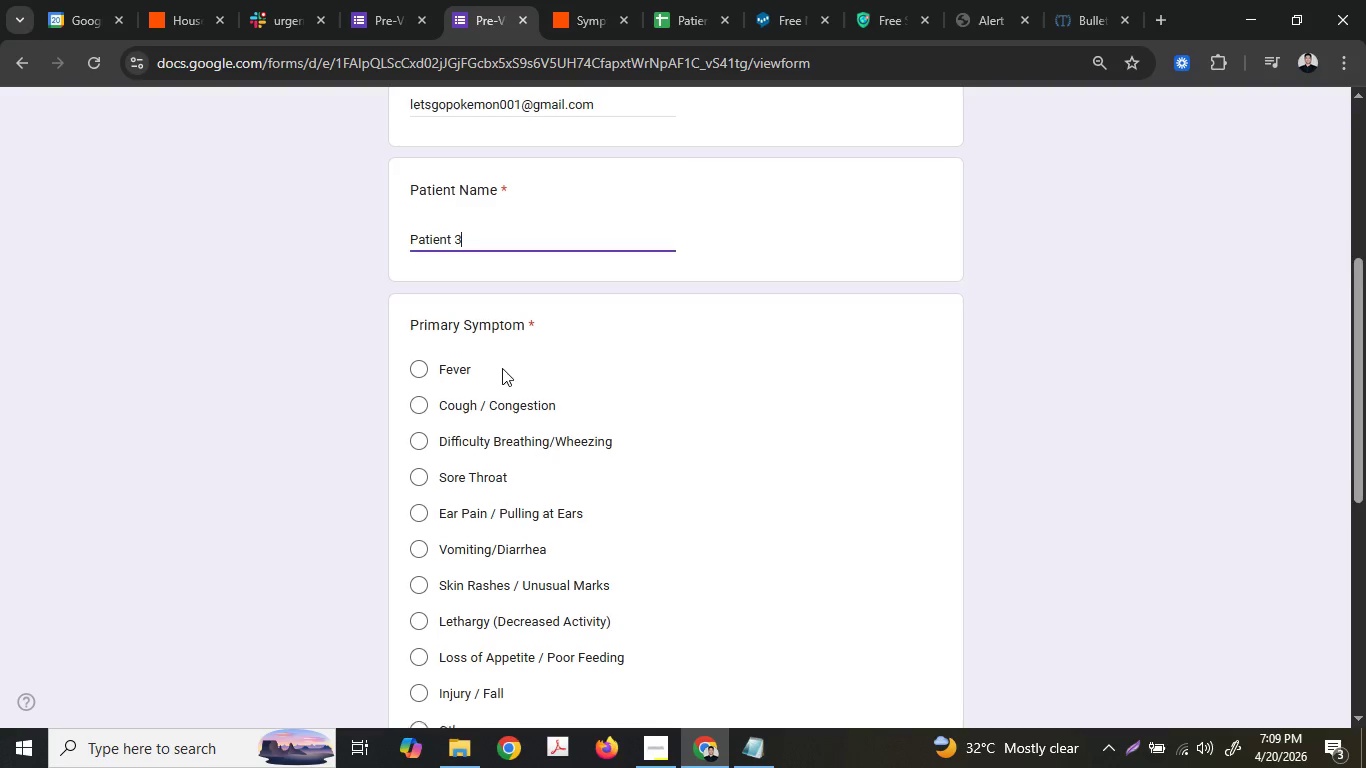 
left_click([462, 271])
 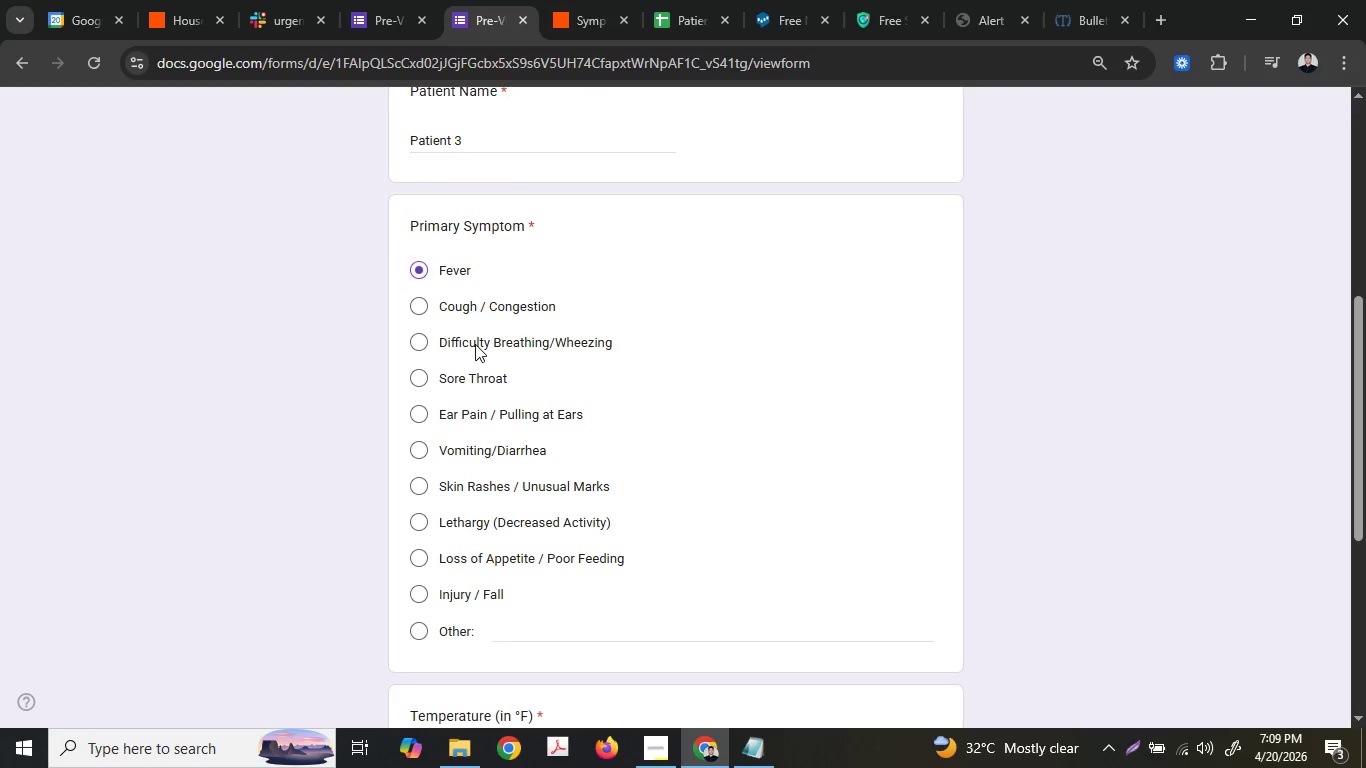 
scroll: coordinate [502, 368], scroll_direction: down, amount: 1.0
 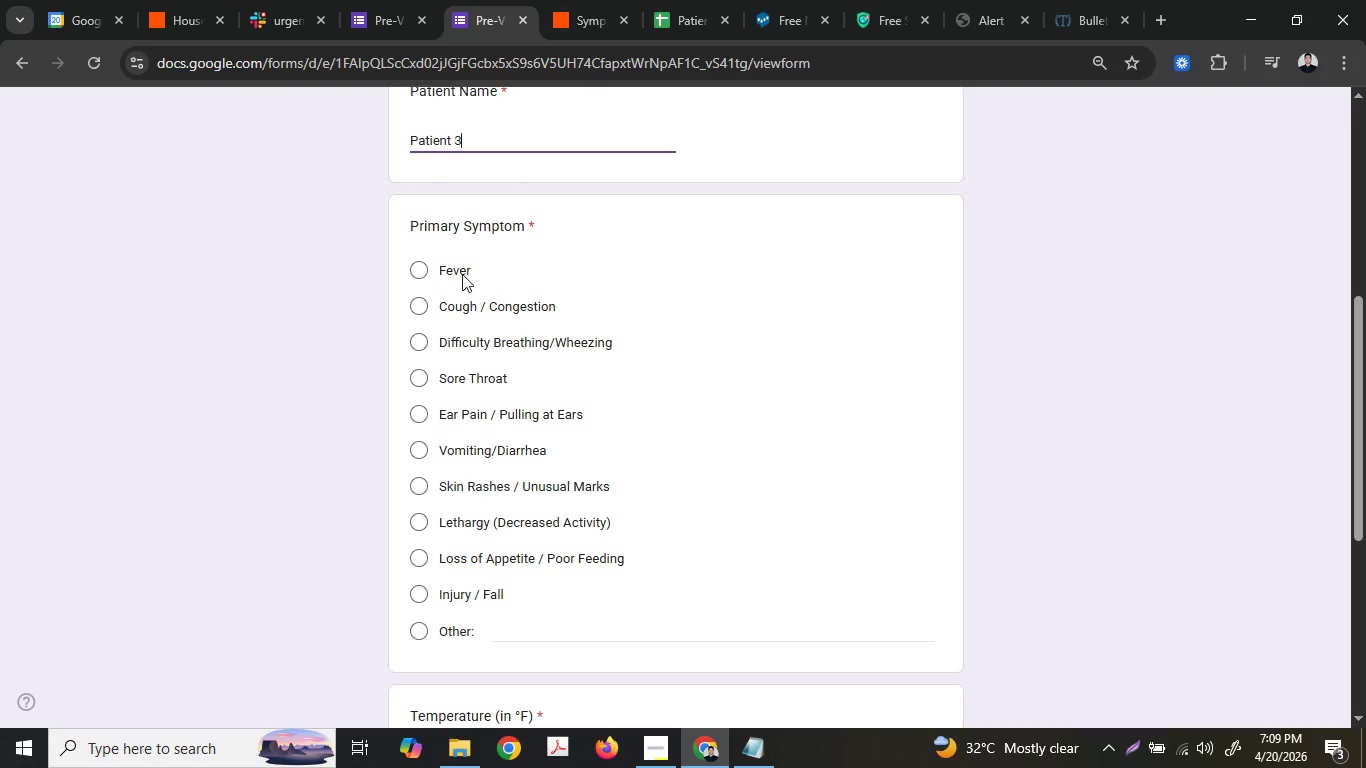 
left_click([461, 467])
 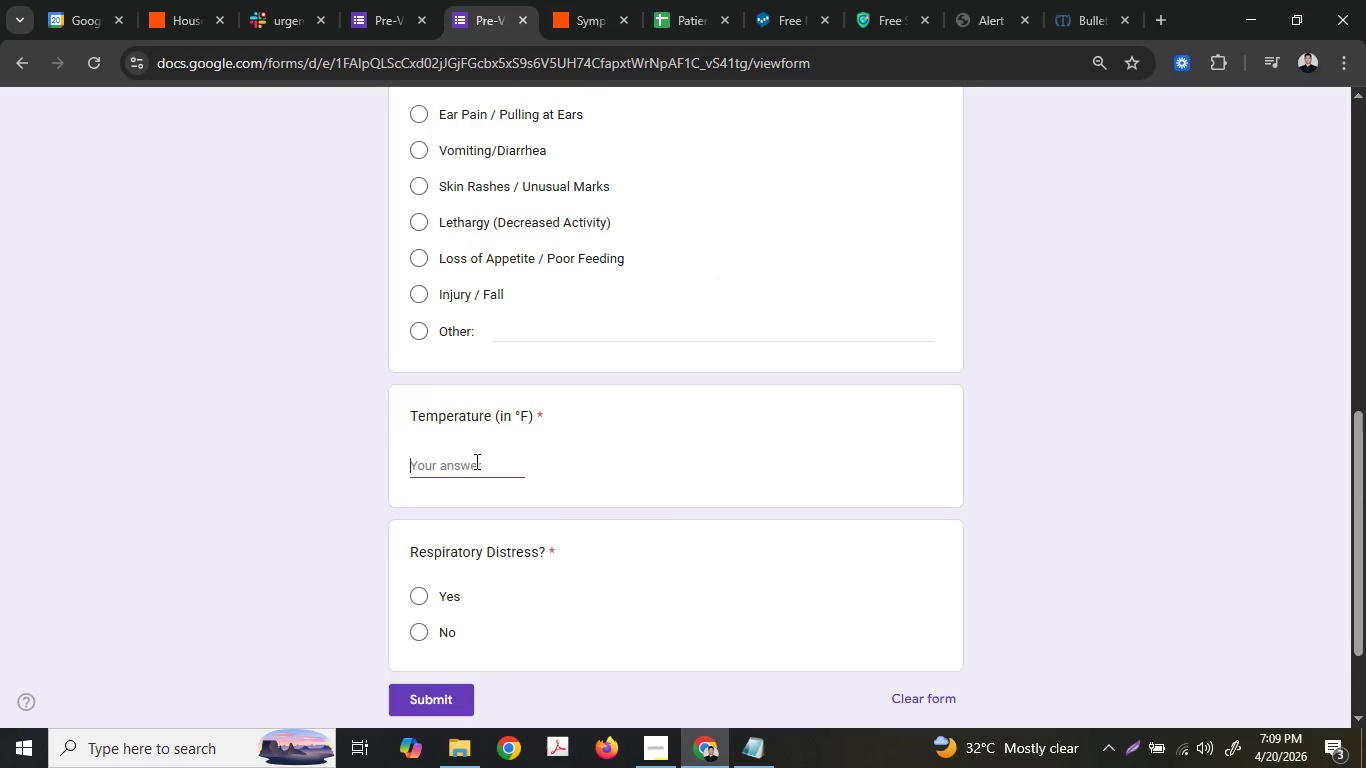 
scroll: coordinate [494, 428], scroll_direction: down, amount: 3.0
 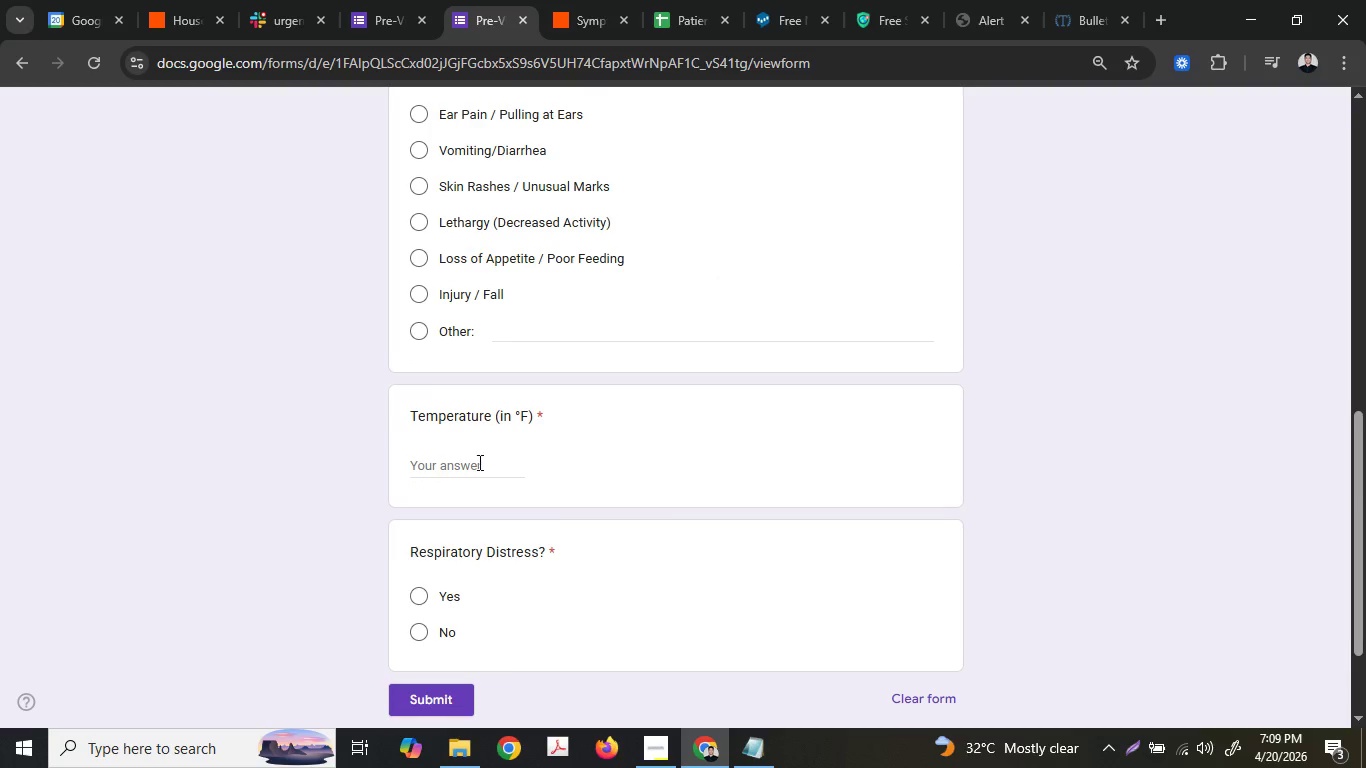 
key(Numpad1)
 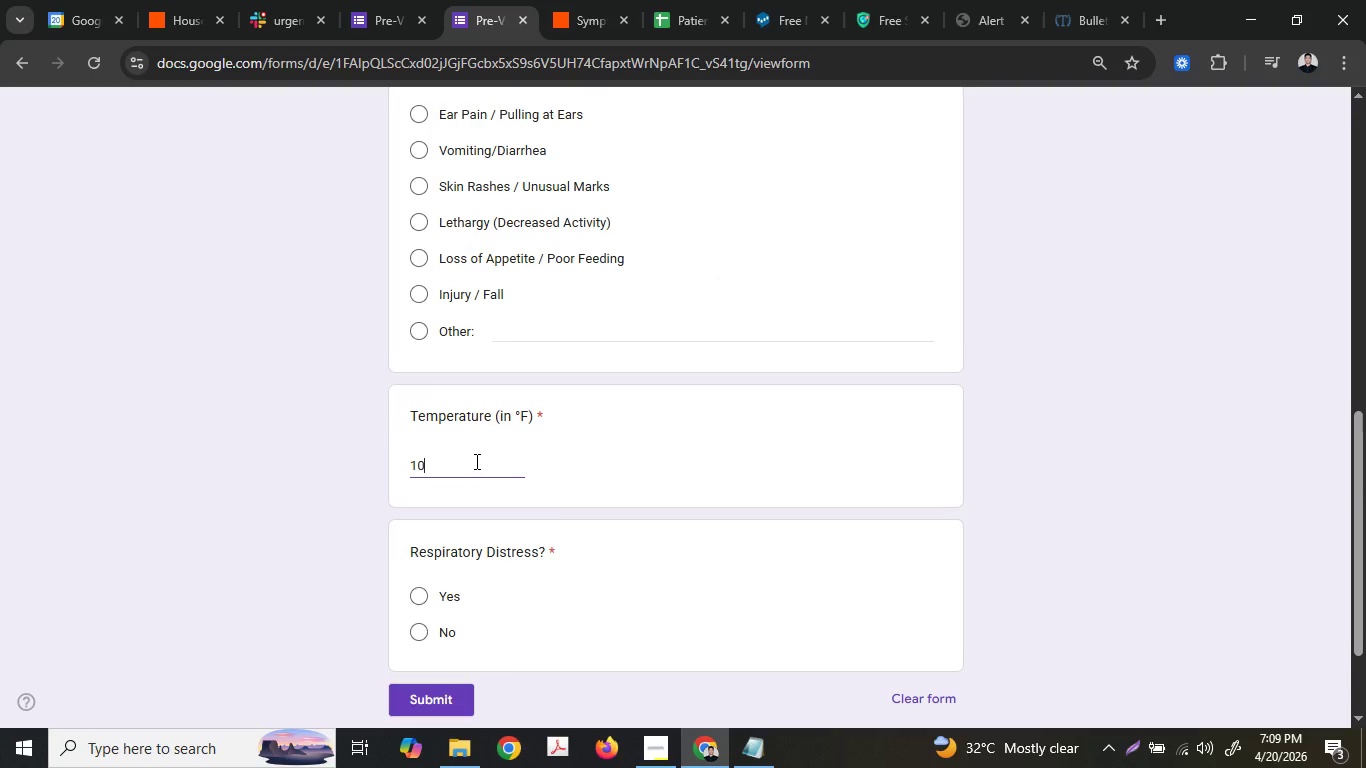 
key(Numpad0)
 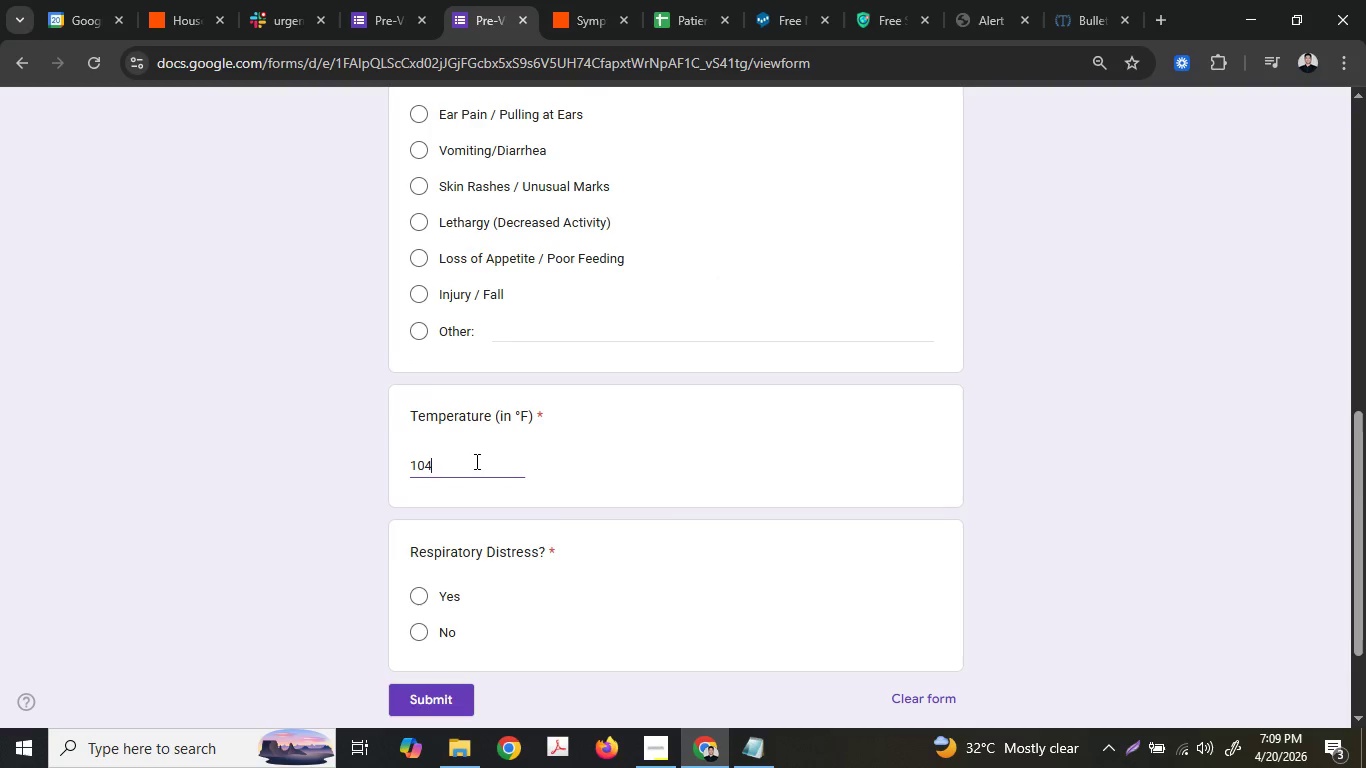 
key(Numpad4)
 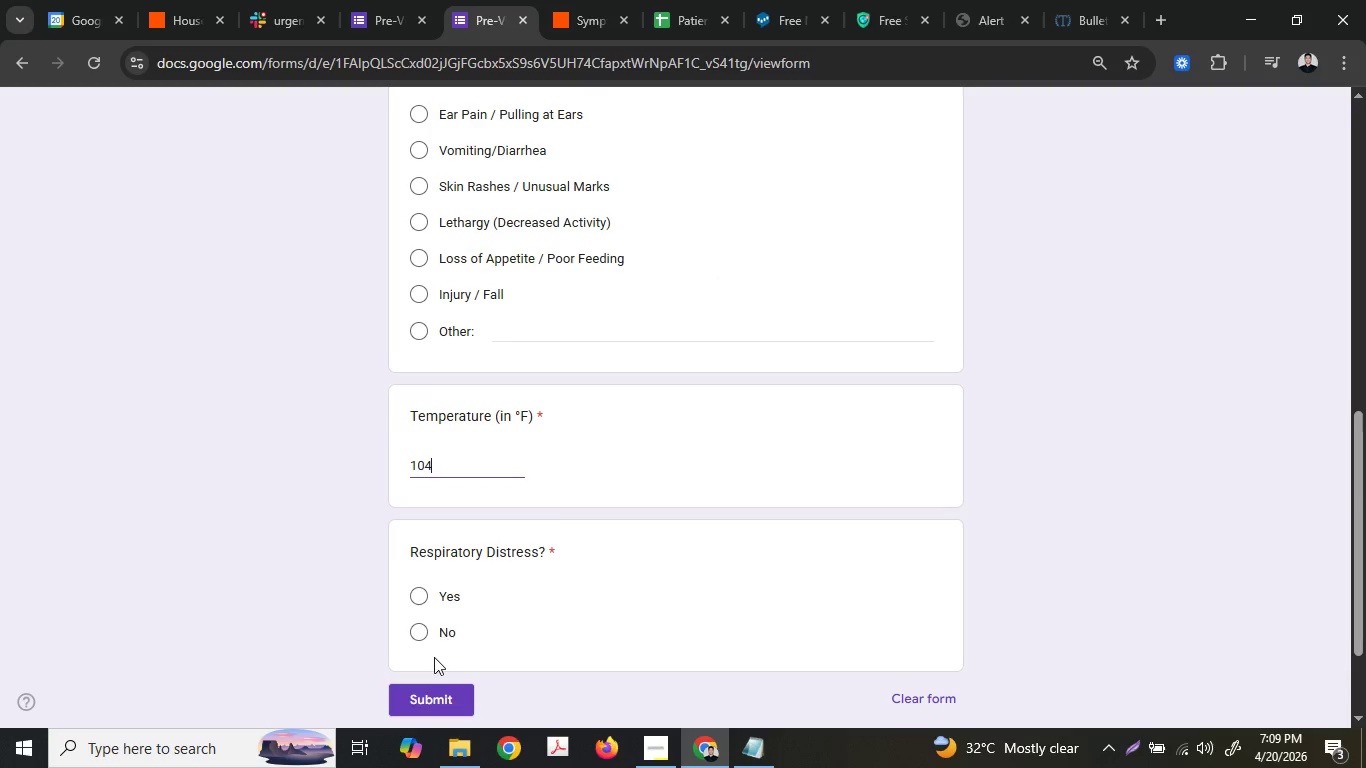 
double_click([431, 643])
 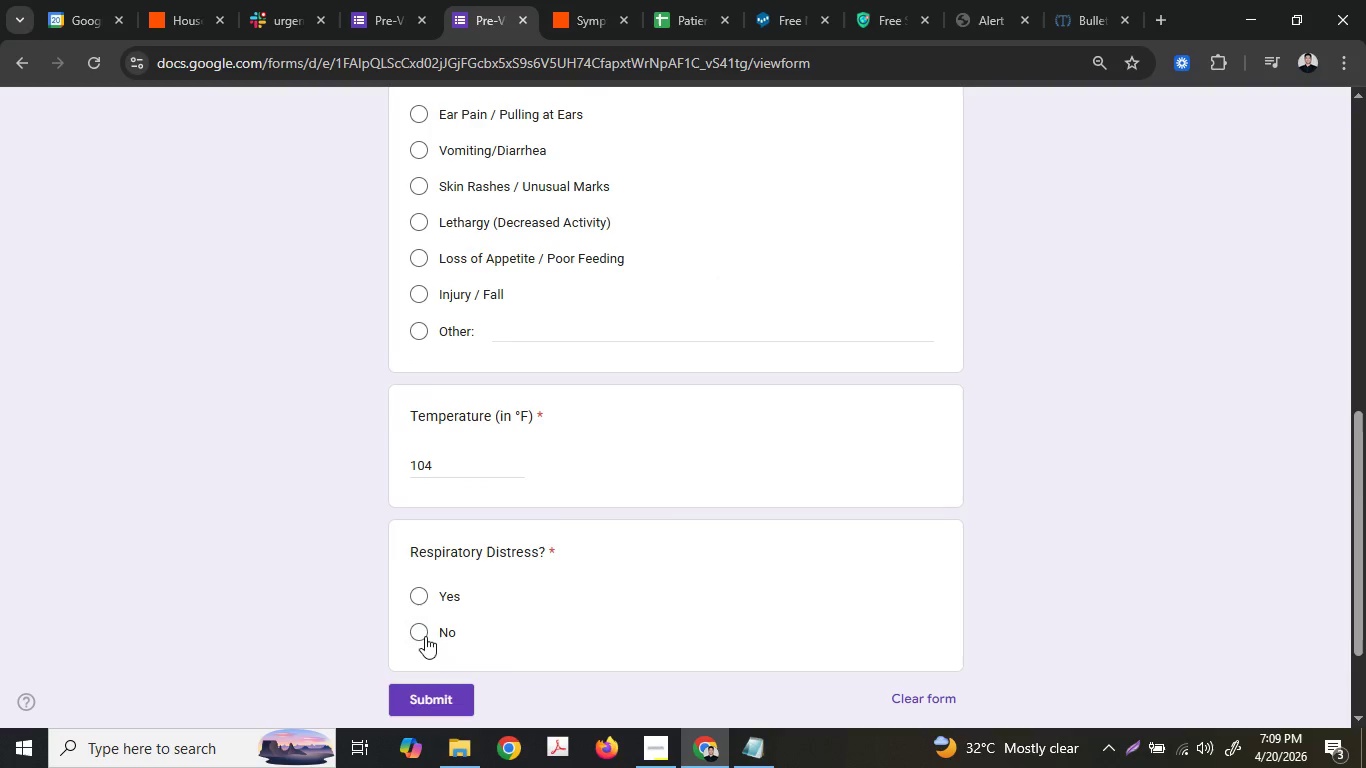 
triple_click([425, 636])
 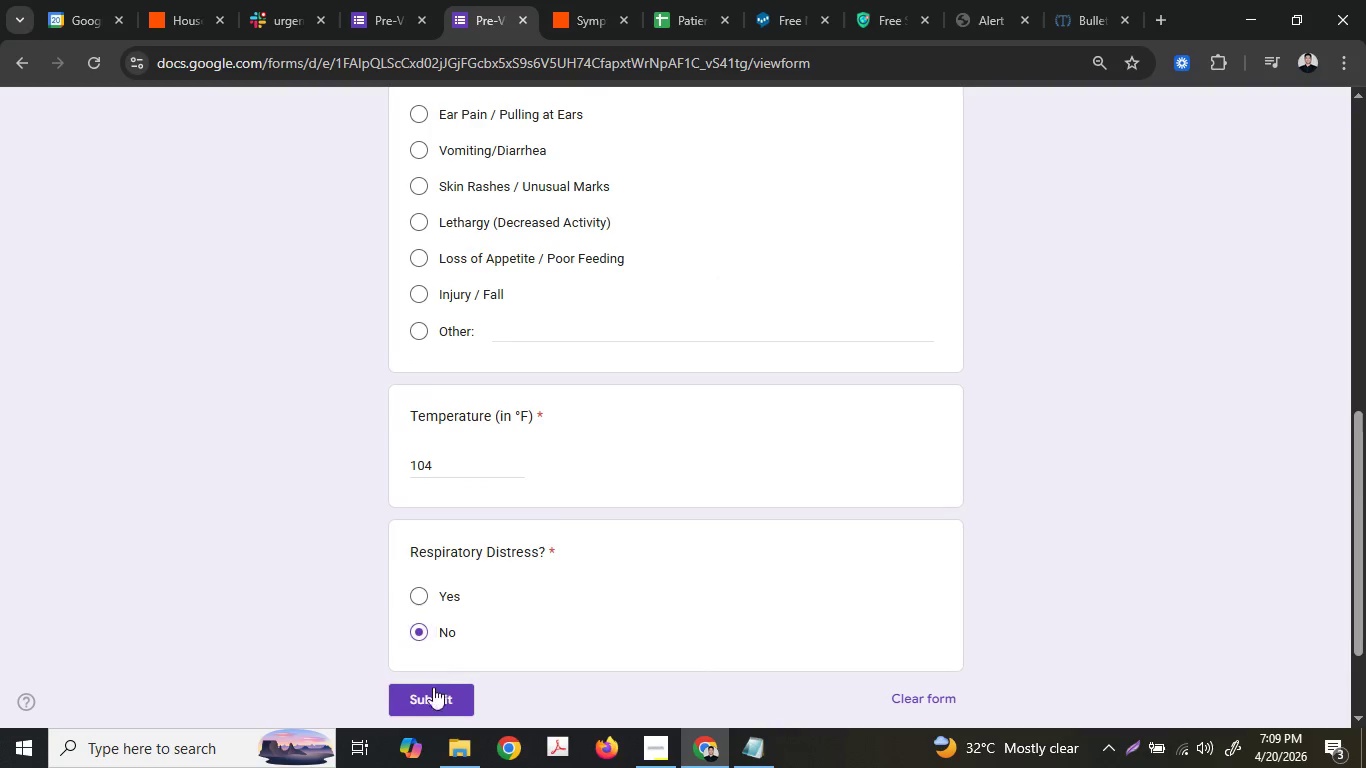 
left_click([435, 698])
 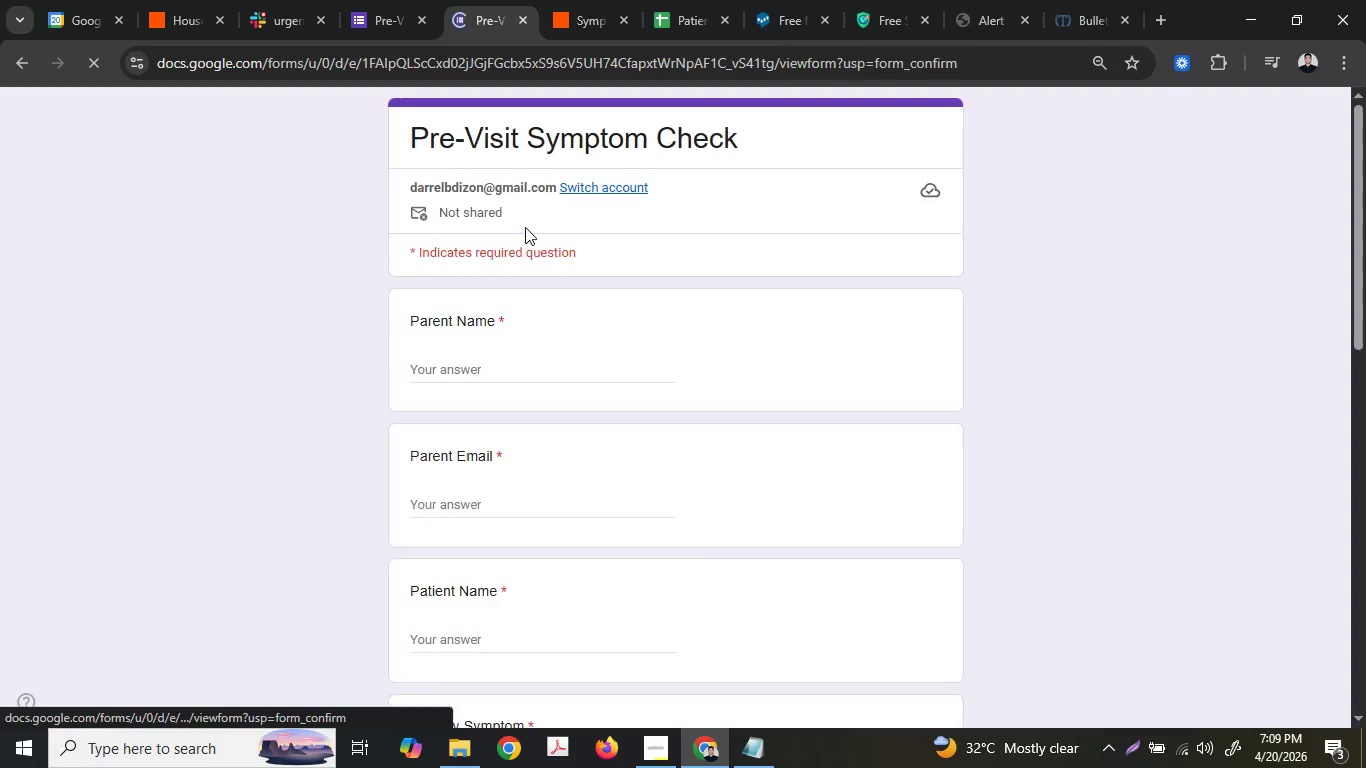 
left_click([154, 0])
 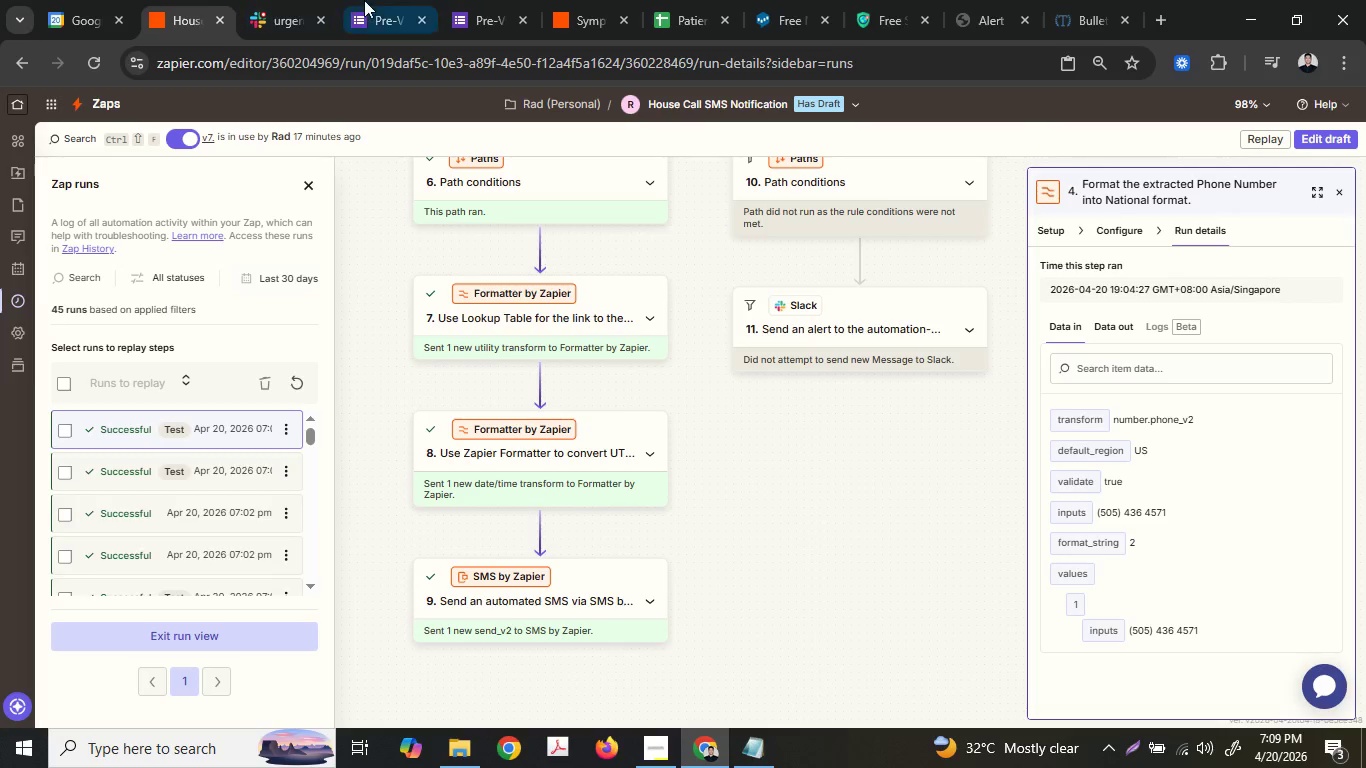 
left_click([373, 0])
 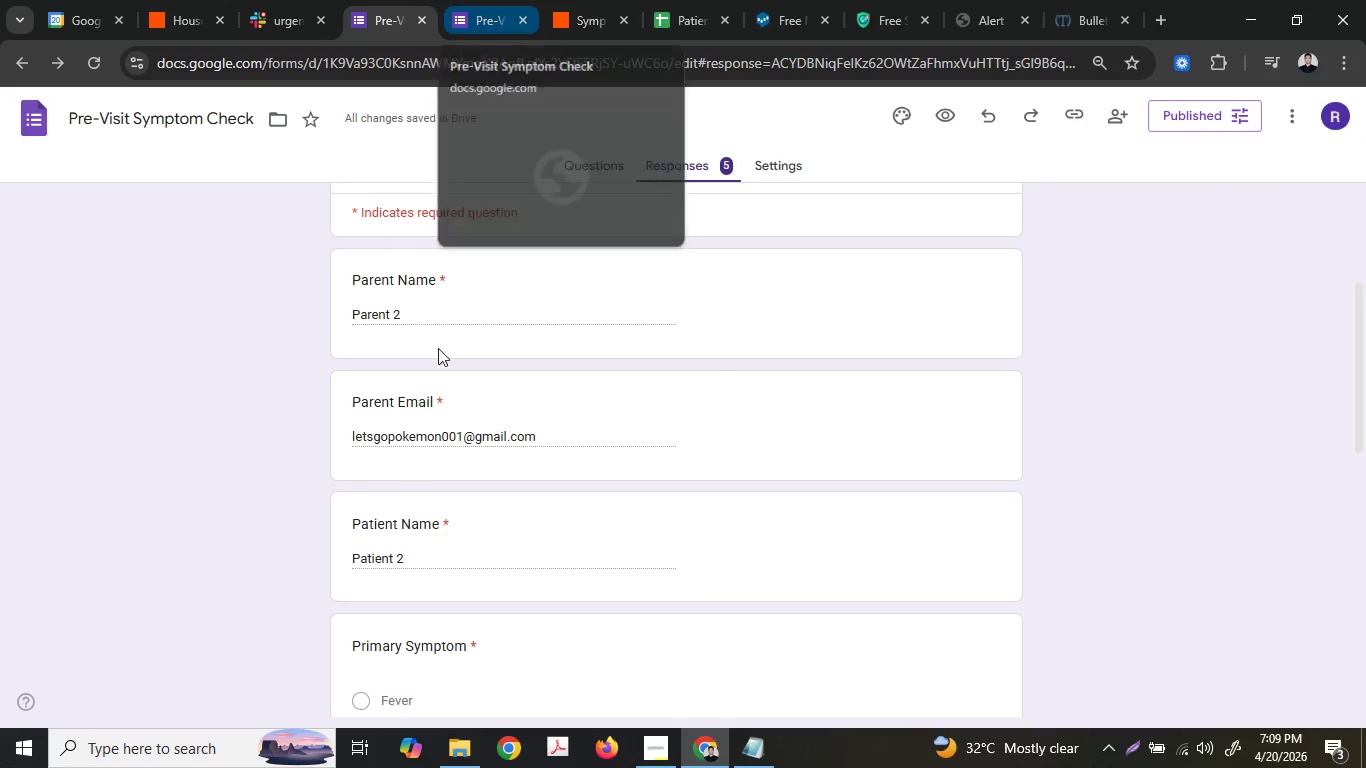 
scroll: coordinate [490, 317], scroll_direction: up, amount: 4.0
 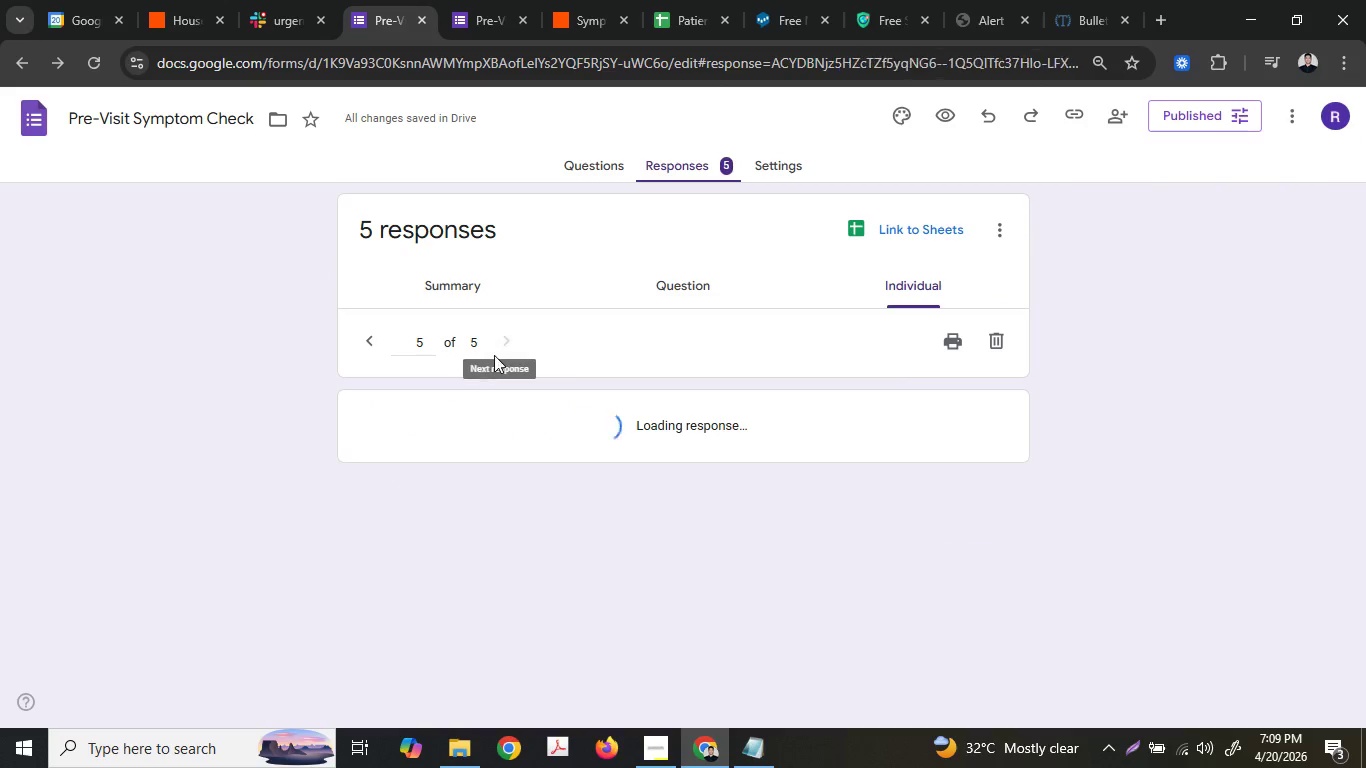 
double_click([384, 418])
 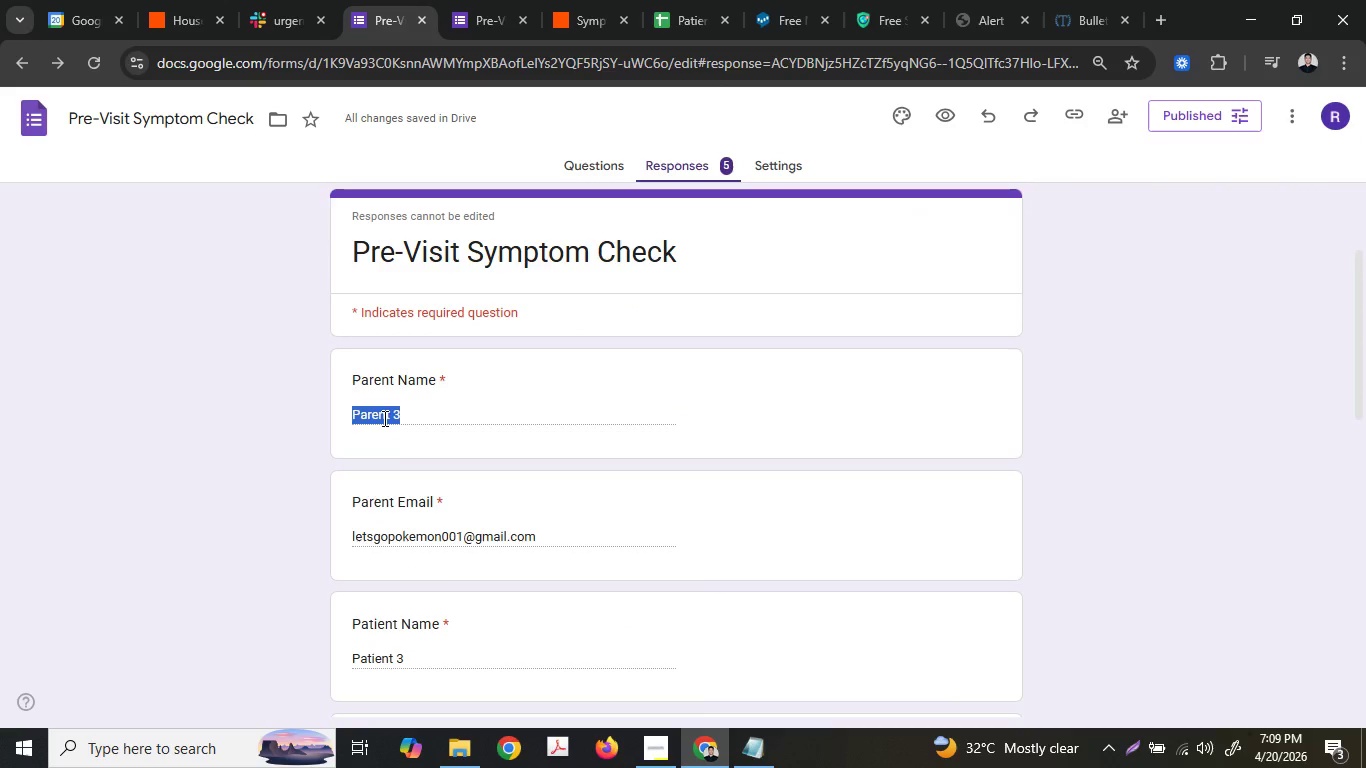 
triple_click([383, 418])
 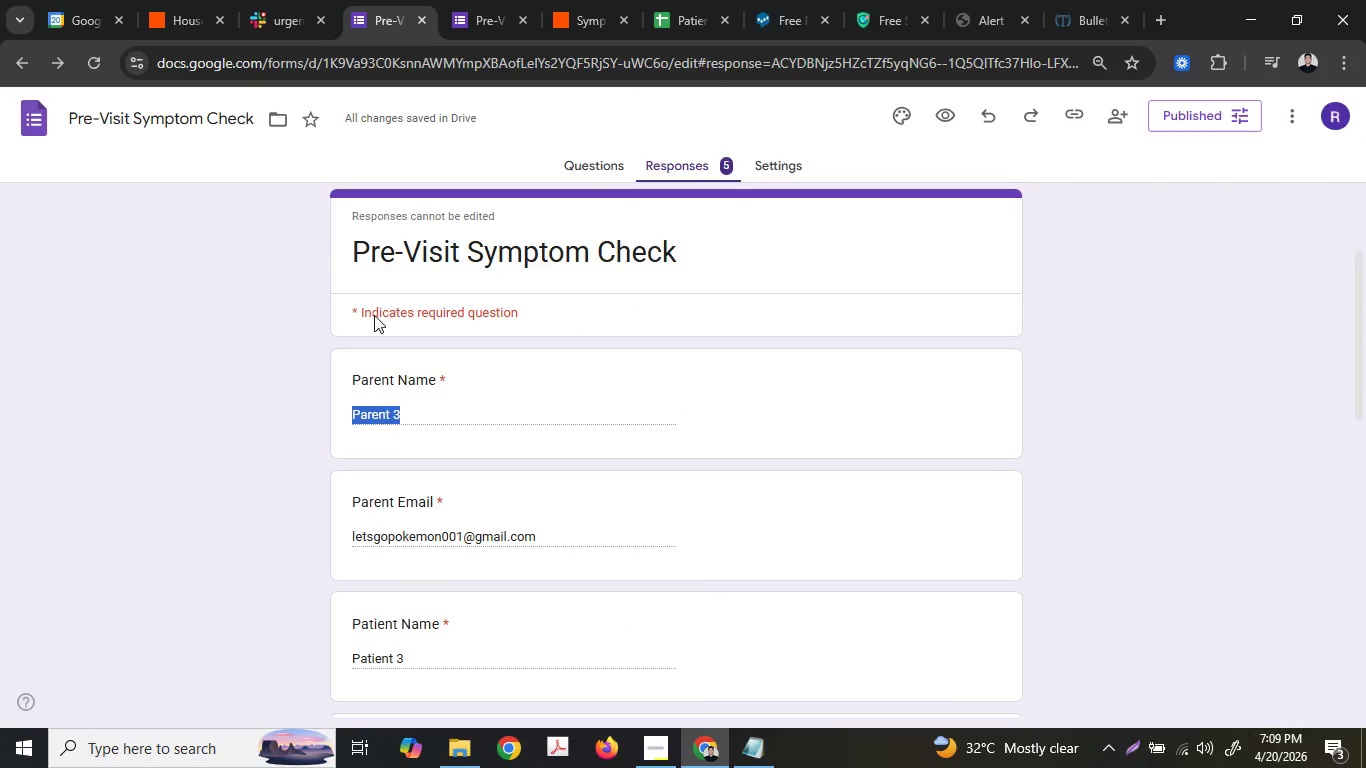 
key(Control+ControlLeft)
 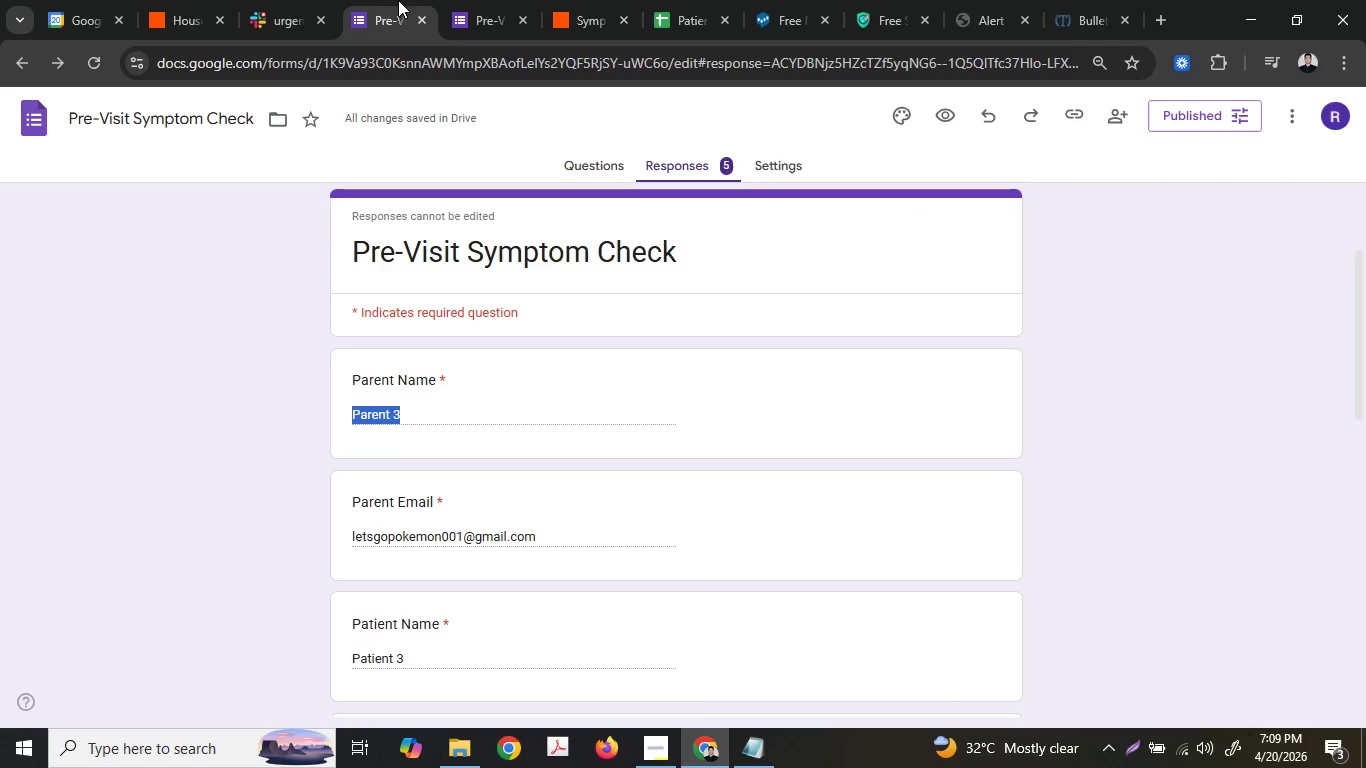 
key(Control+C)
 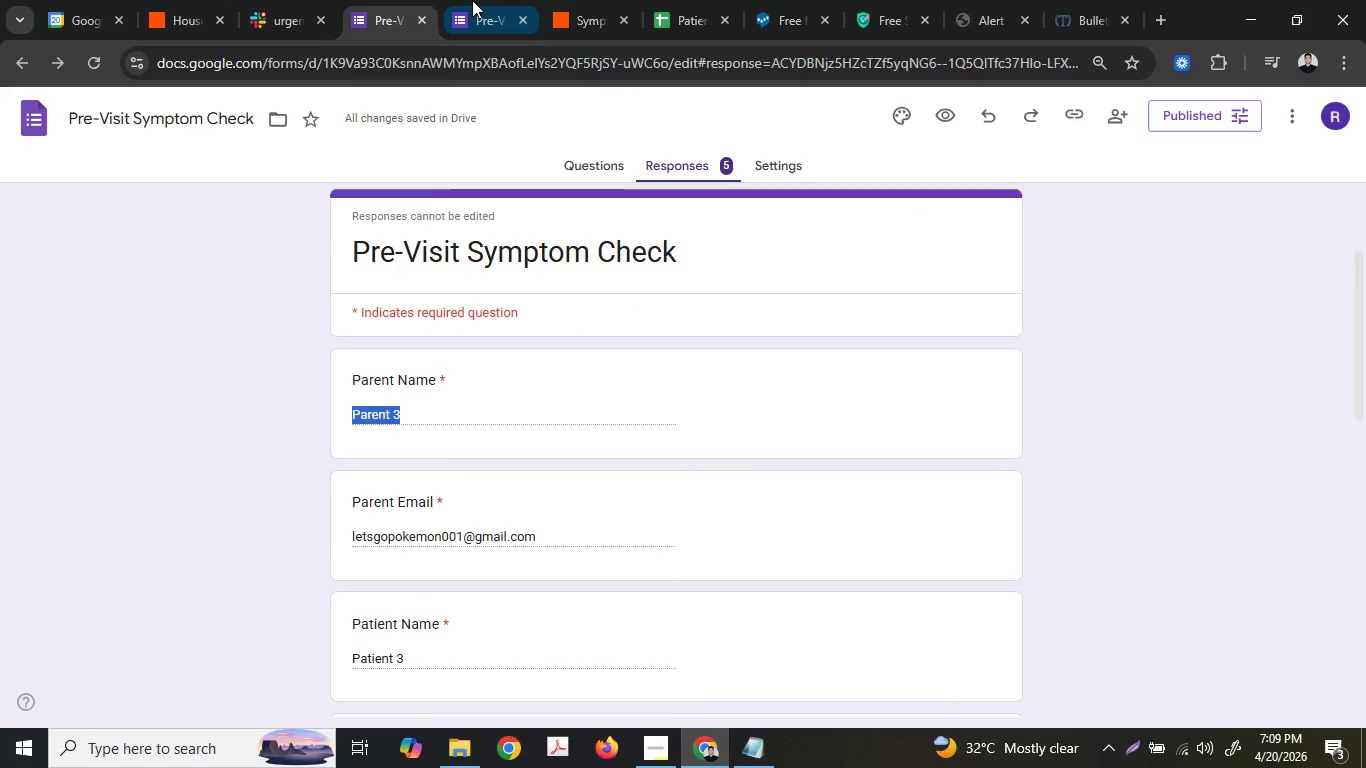 
scroll: coordinate [438, 441], scroll_direction: down, amount: 5.0
 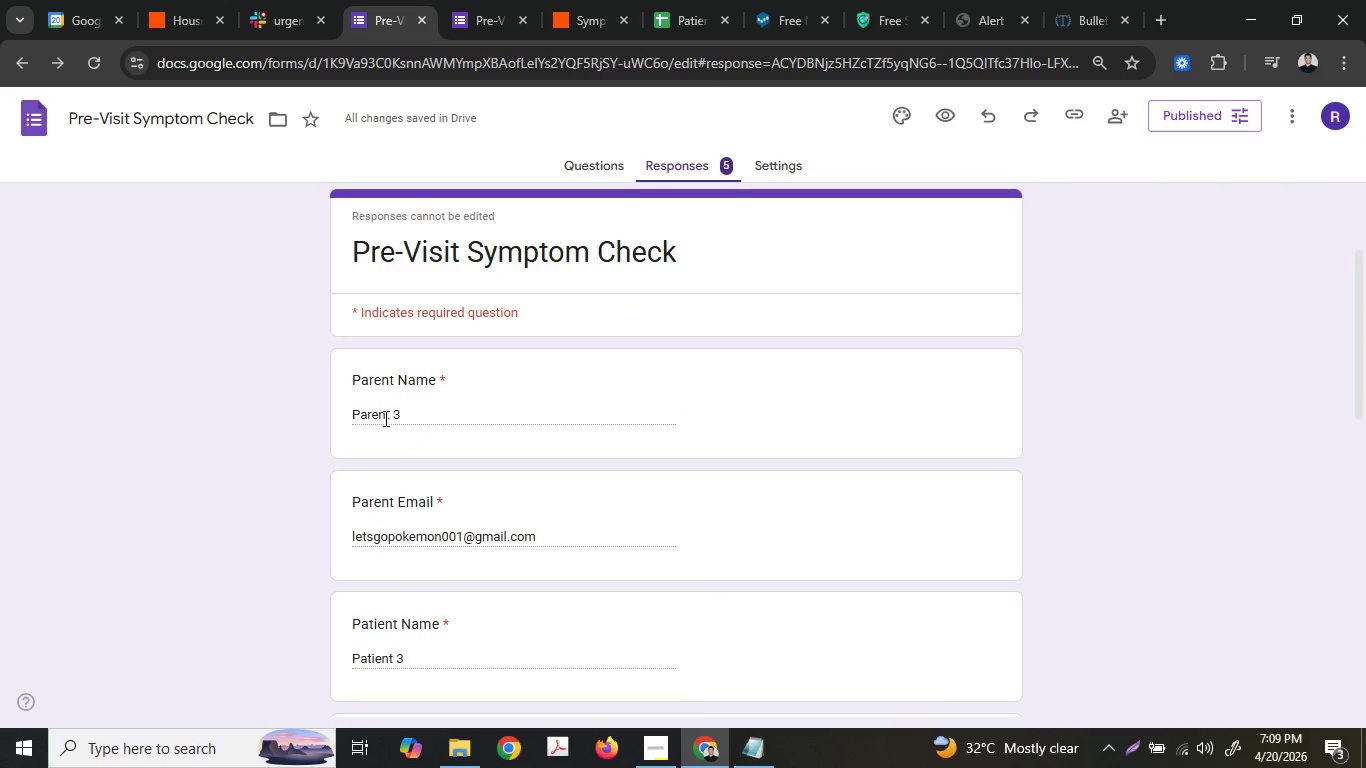 
left_click([474, 0])
 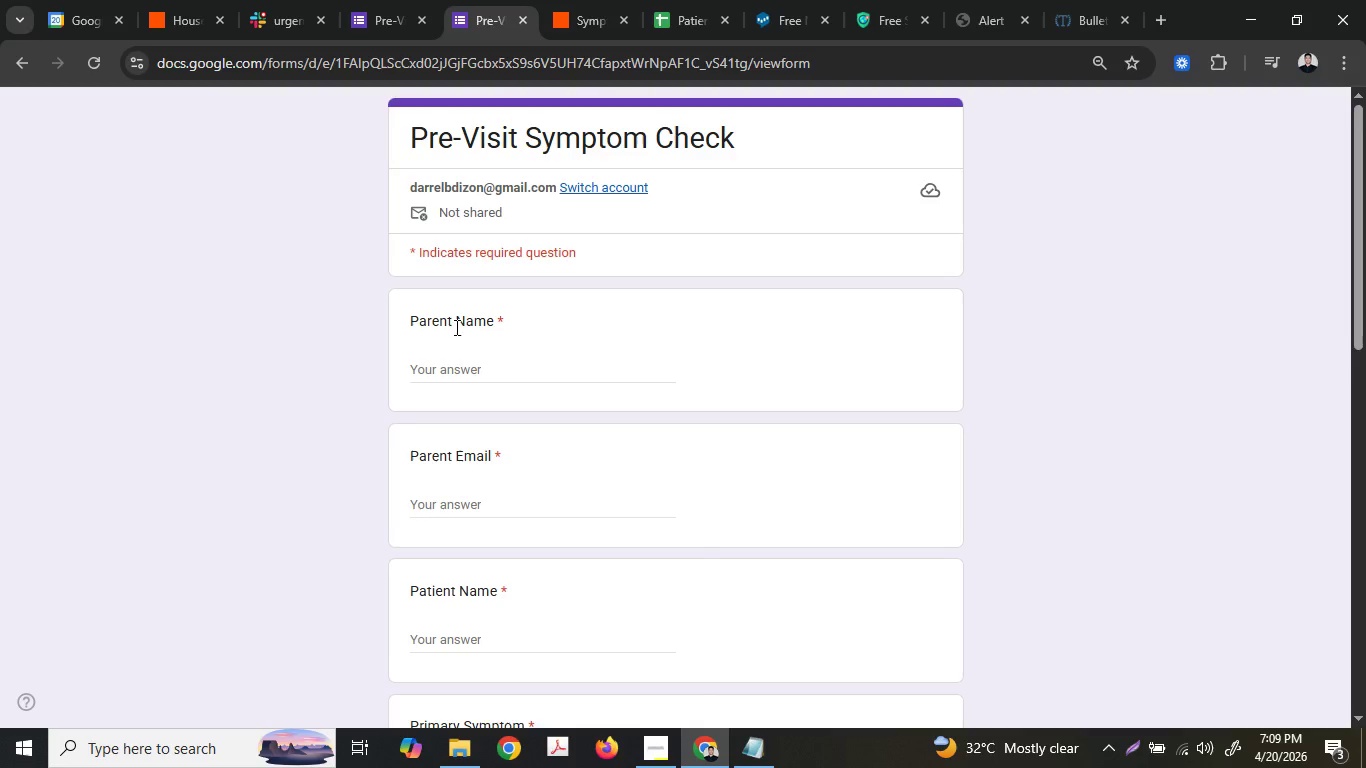 
left_click_drag(start_coordinate=[455, 333], to_coordinate=[455, 346])
 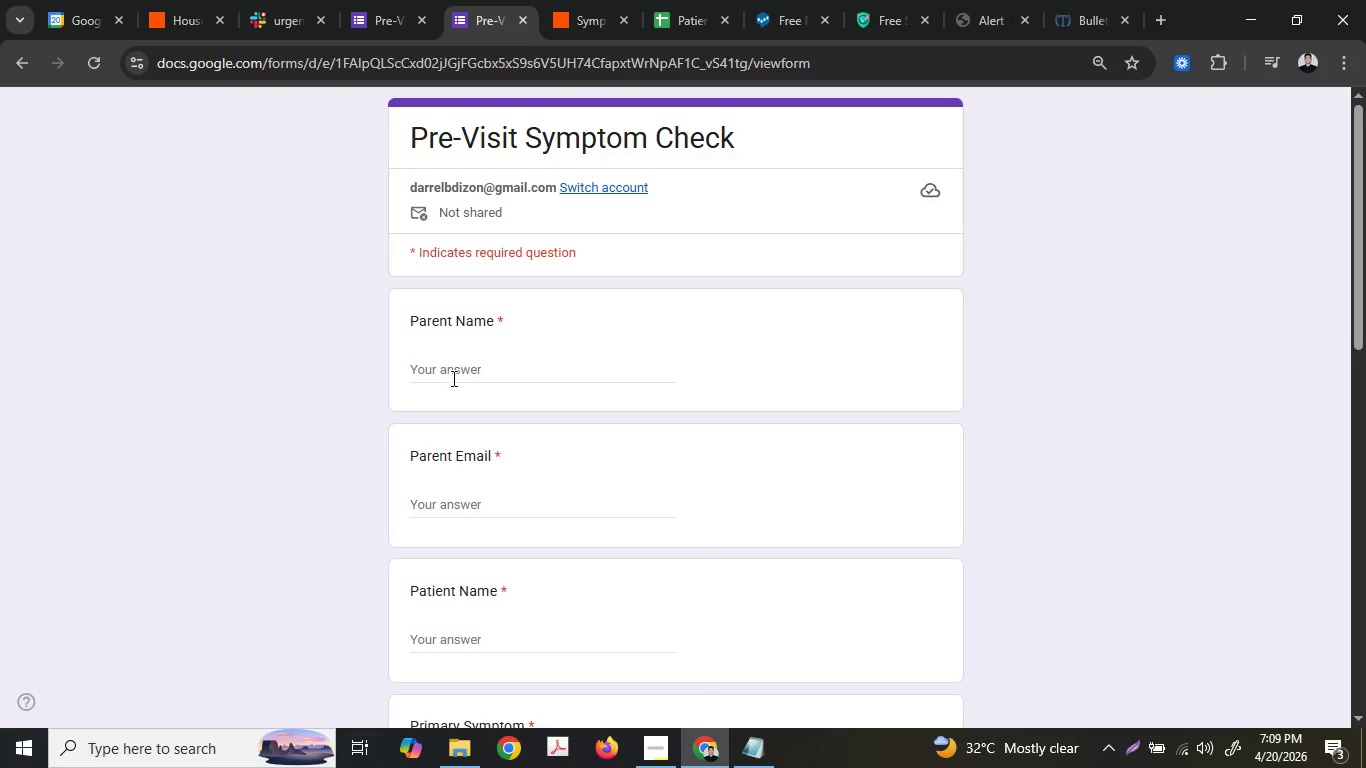 
double_click([452, 378])
 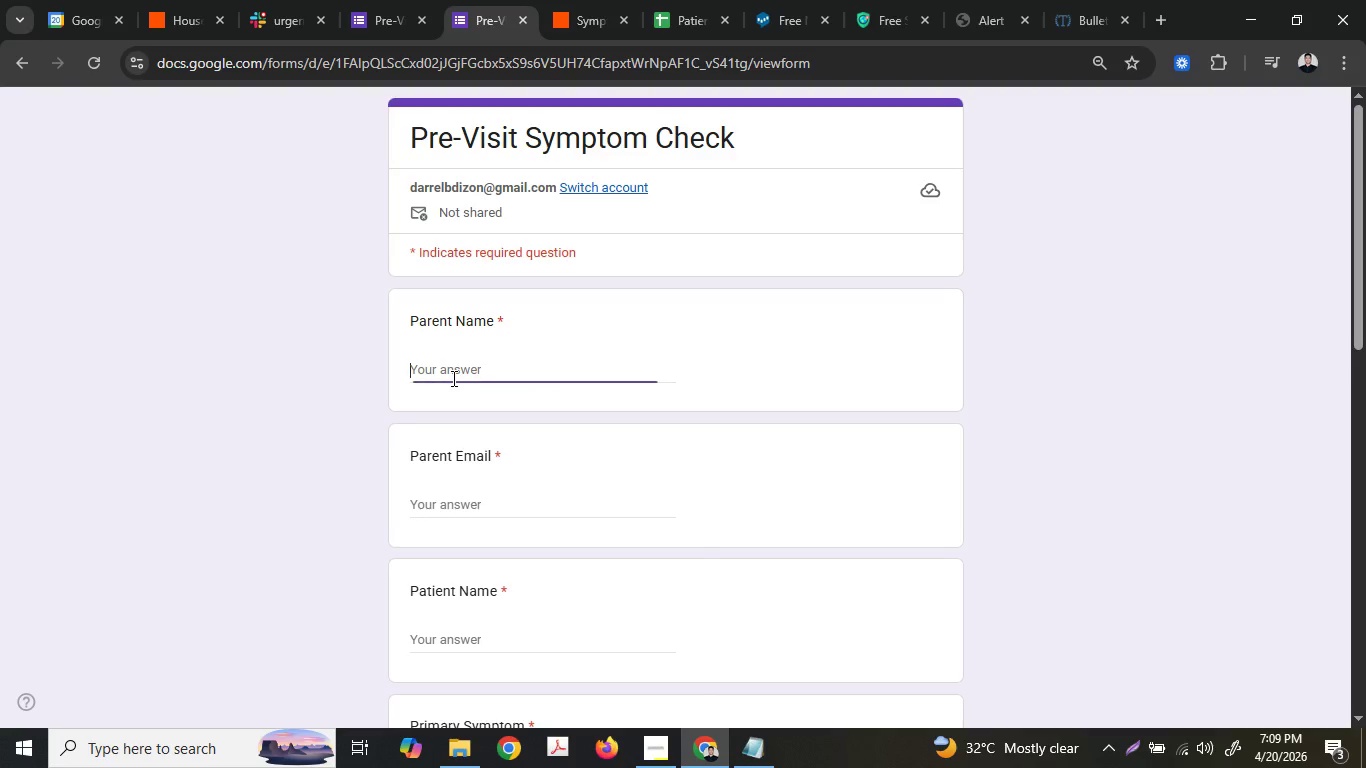 
key(Control+ControlLeft)
 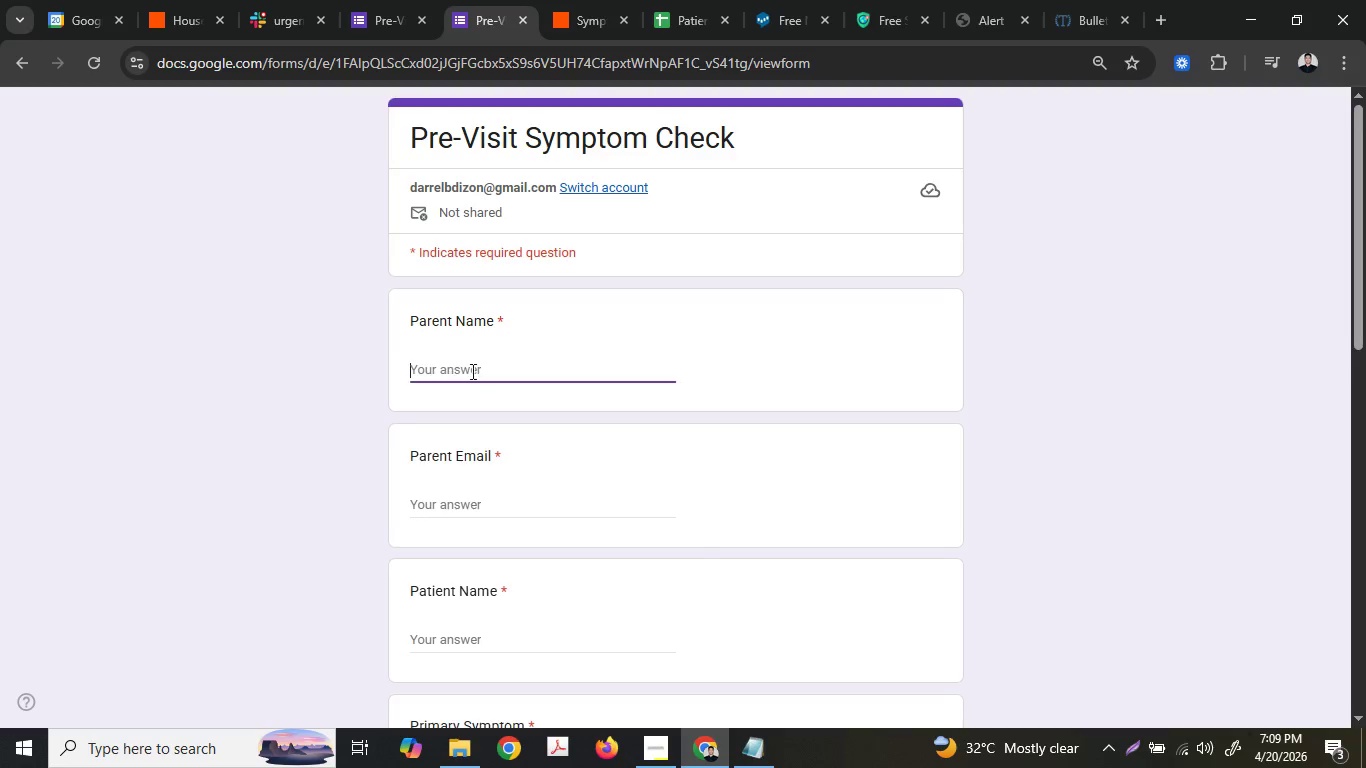 
key(Control+V)
 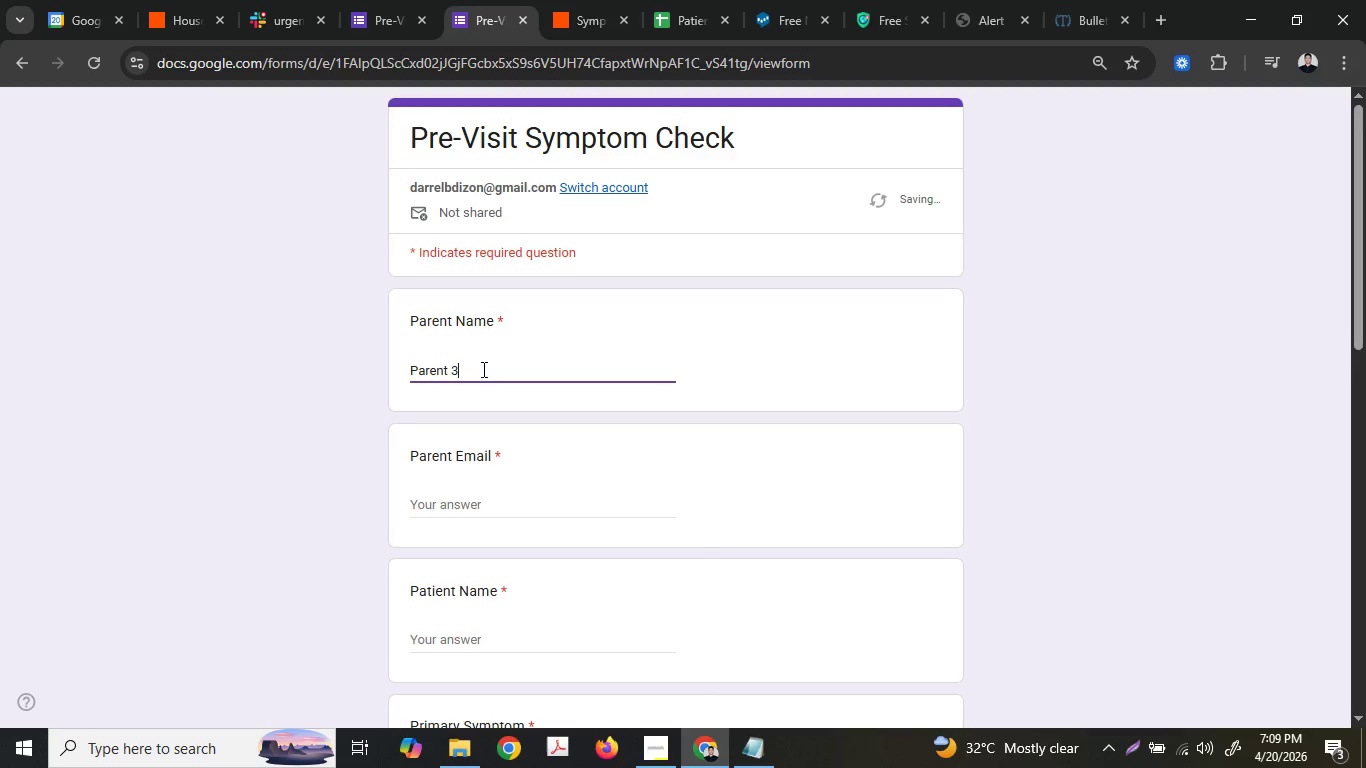 
left_click_drag(start_coordinate=[482, 369], to_coordinate=[452, 363])
 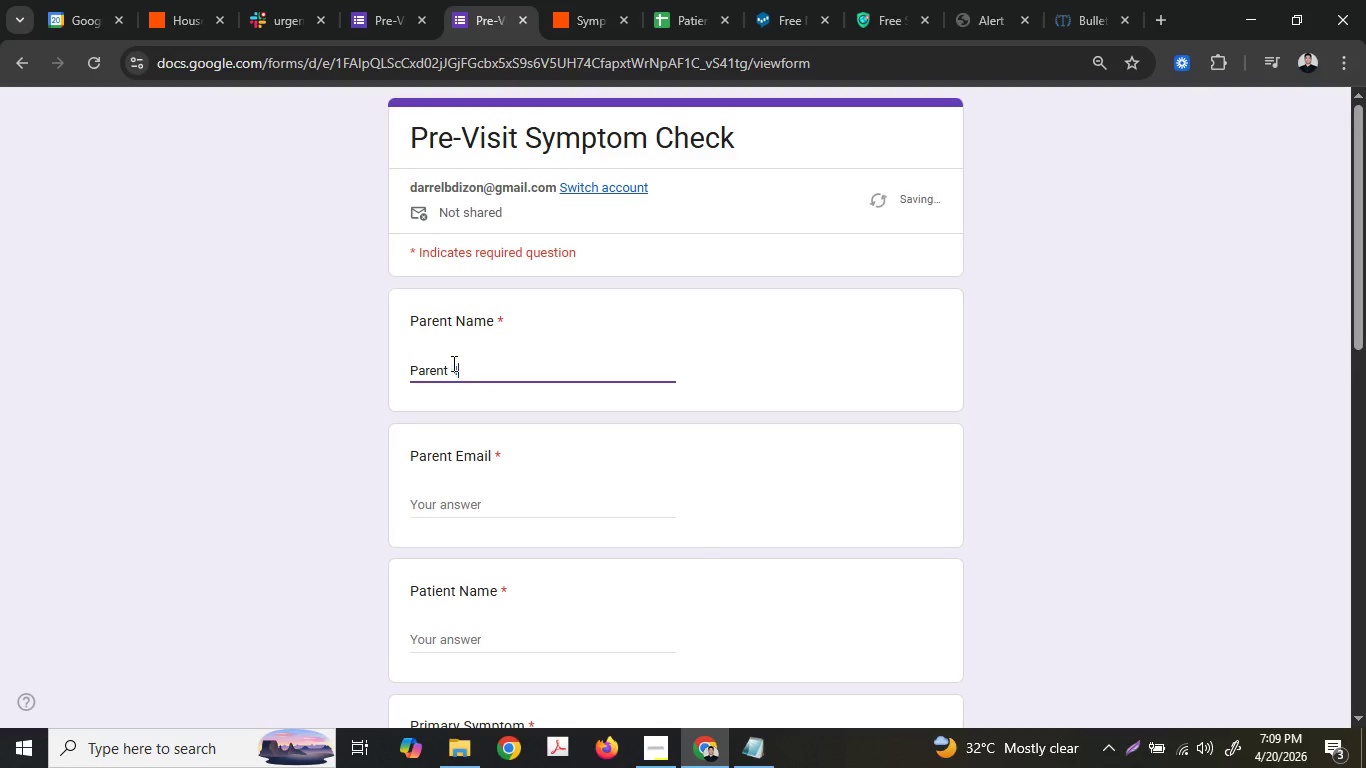 
key(4)
 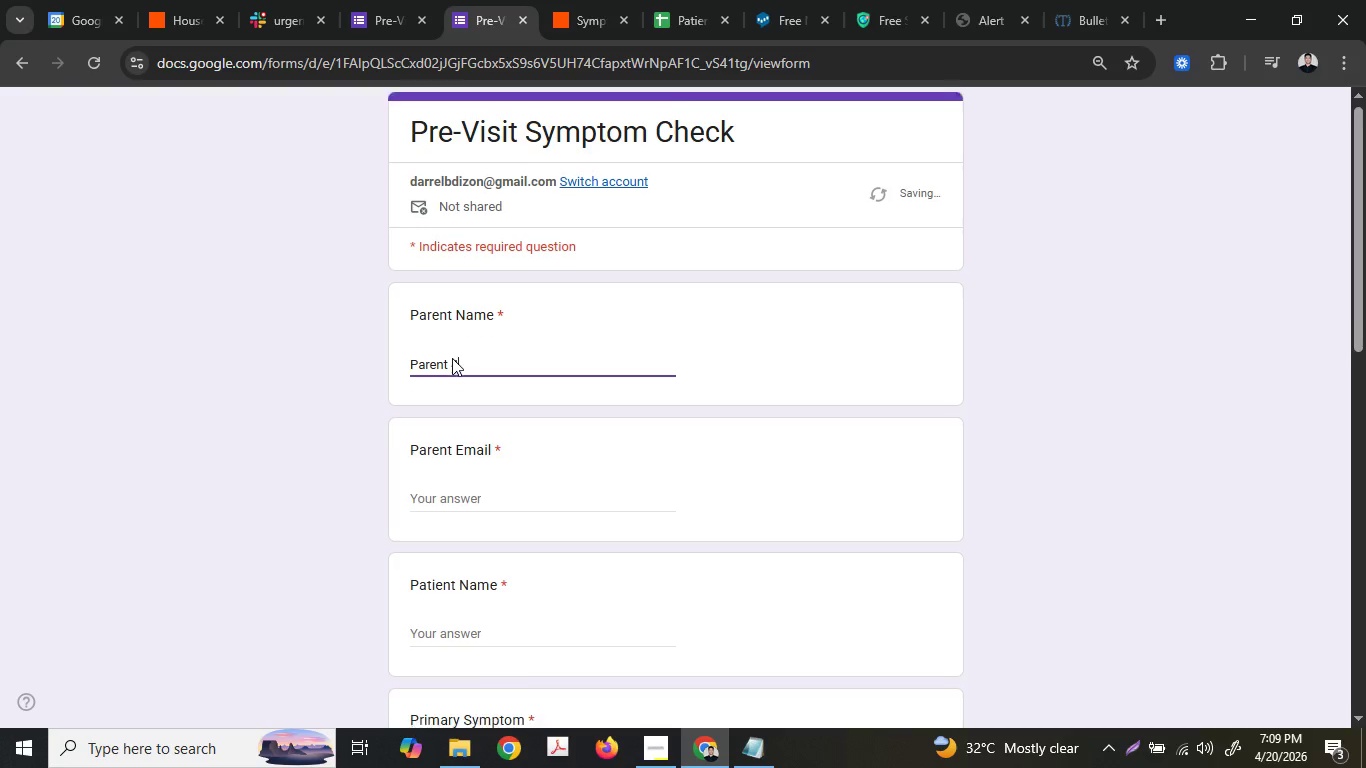 
left_click([416, 0])
 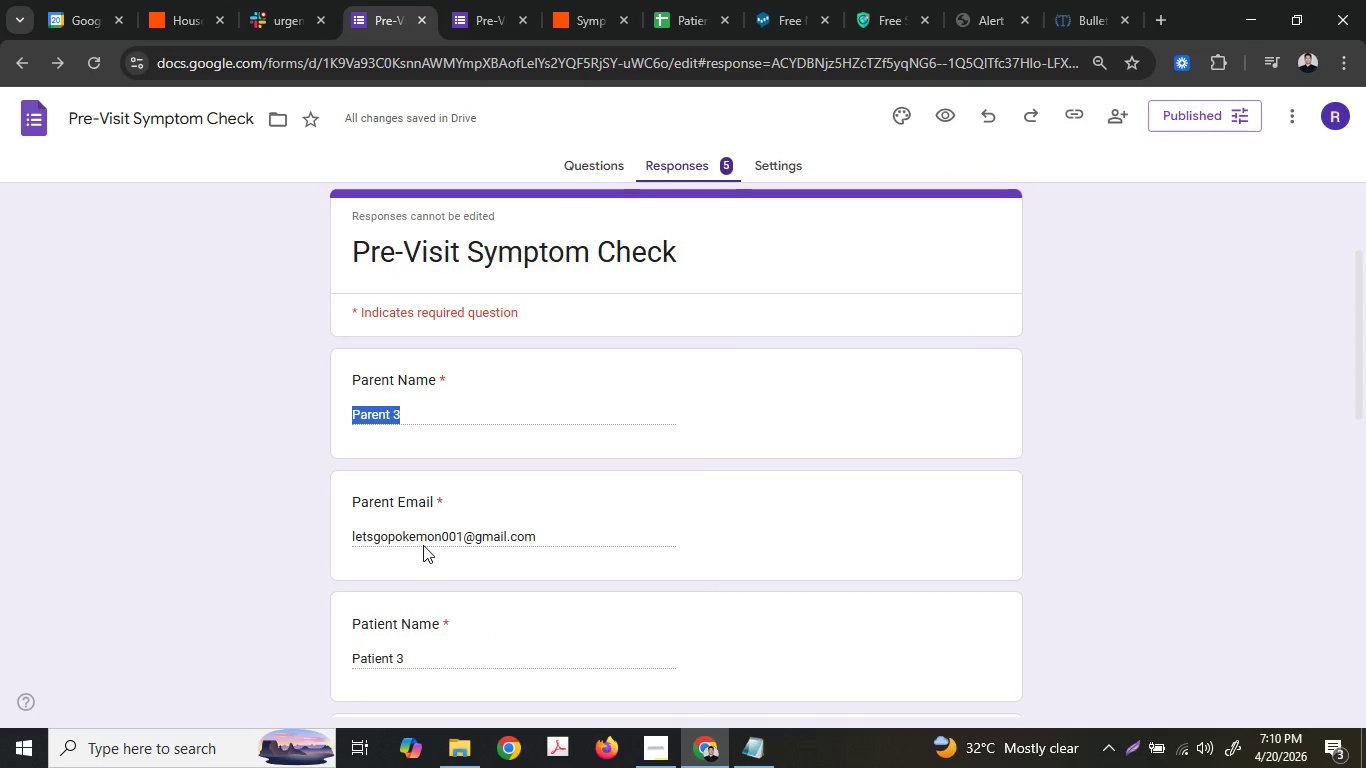 
scroll: coordinate [452, 358], scroll_direction: down, amount: 2.0
 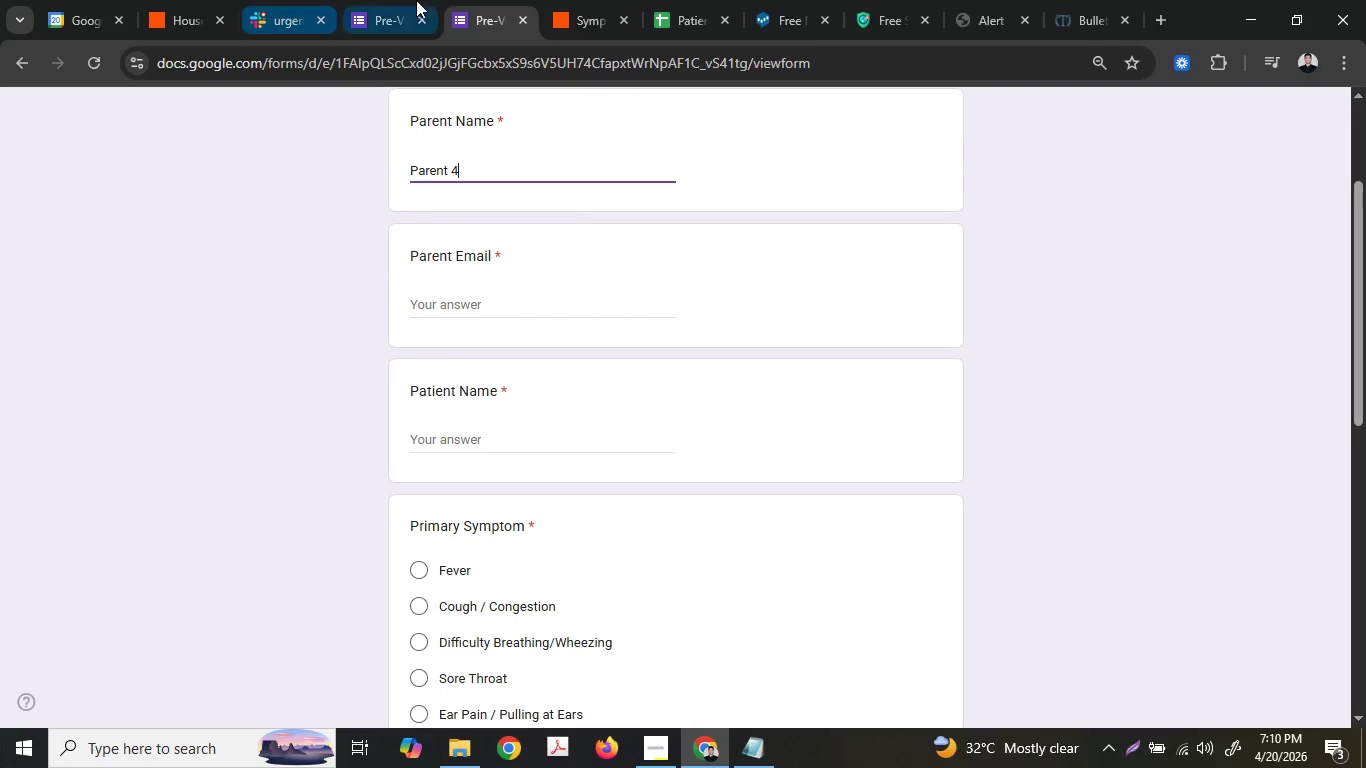 
double_click([423, 545])
 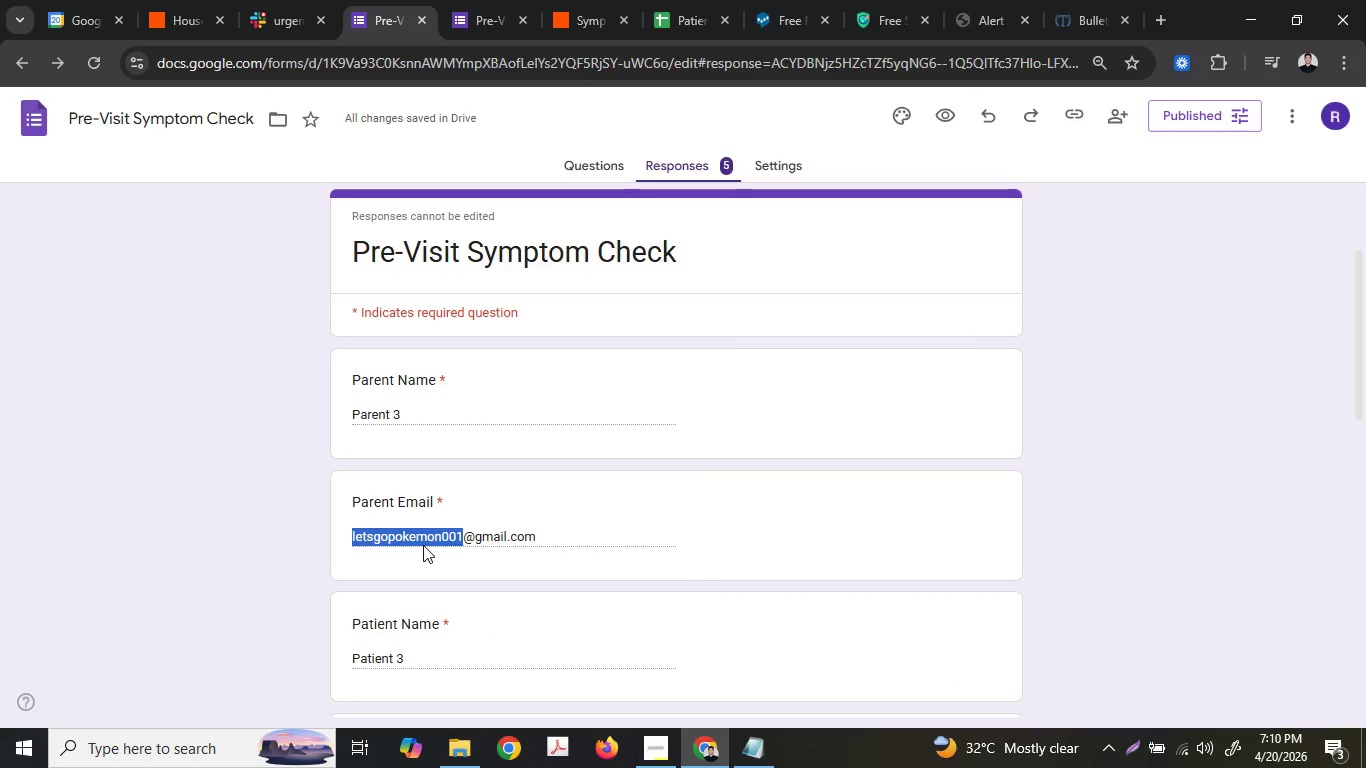 
triple_click([423, 545])
 